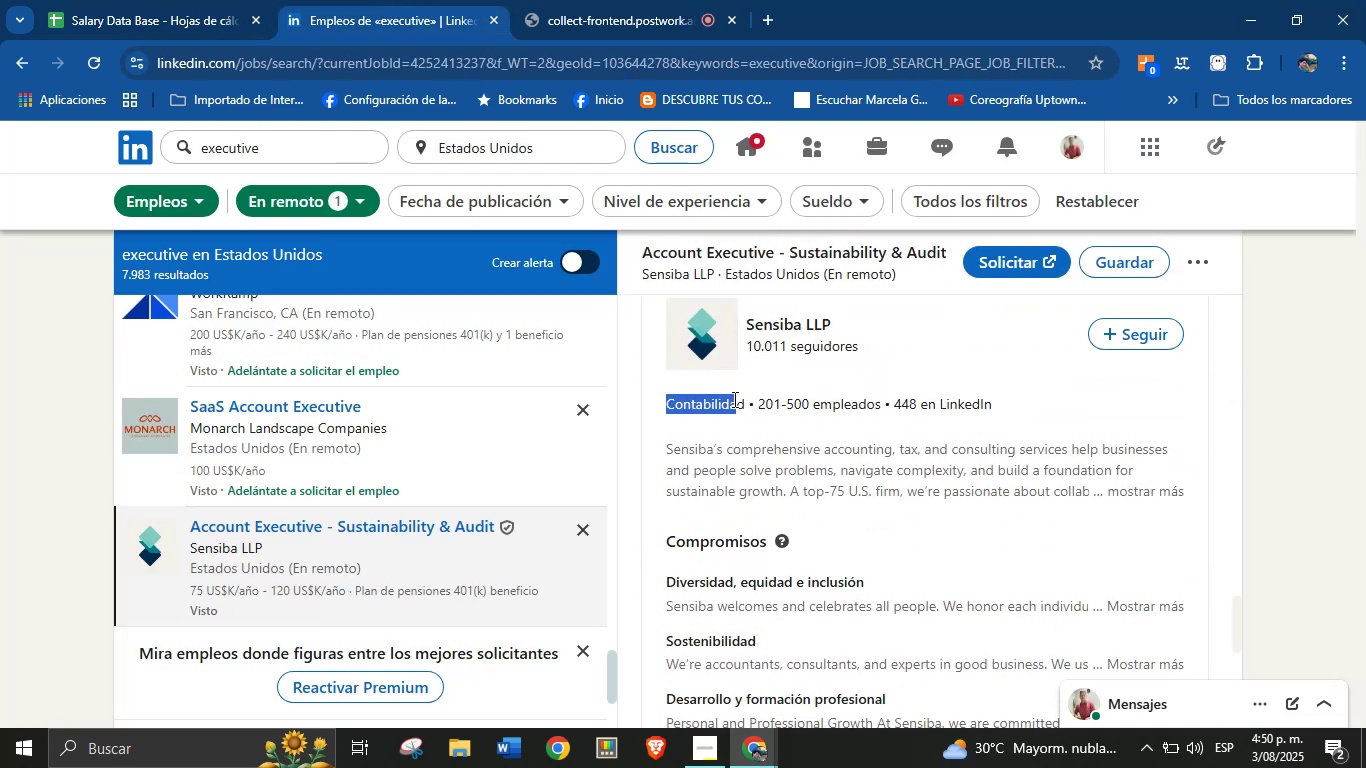 
key(Control+C)
 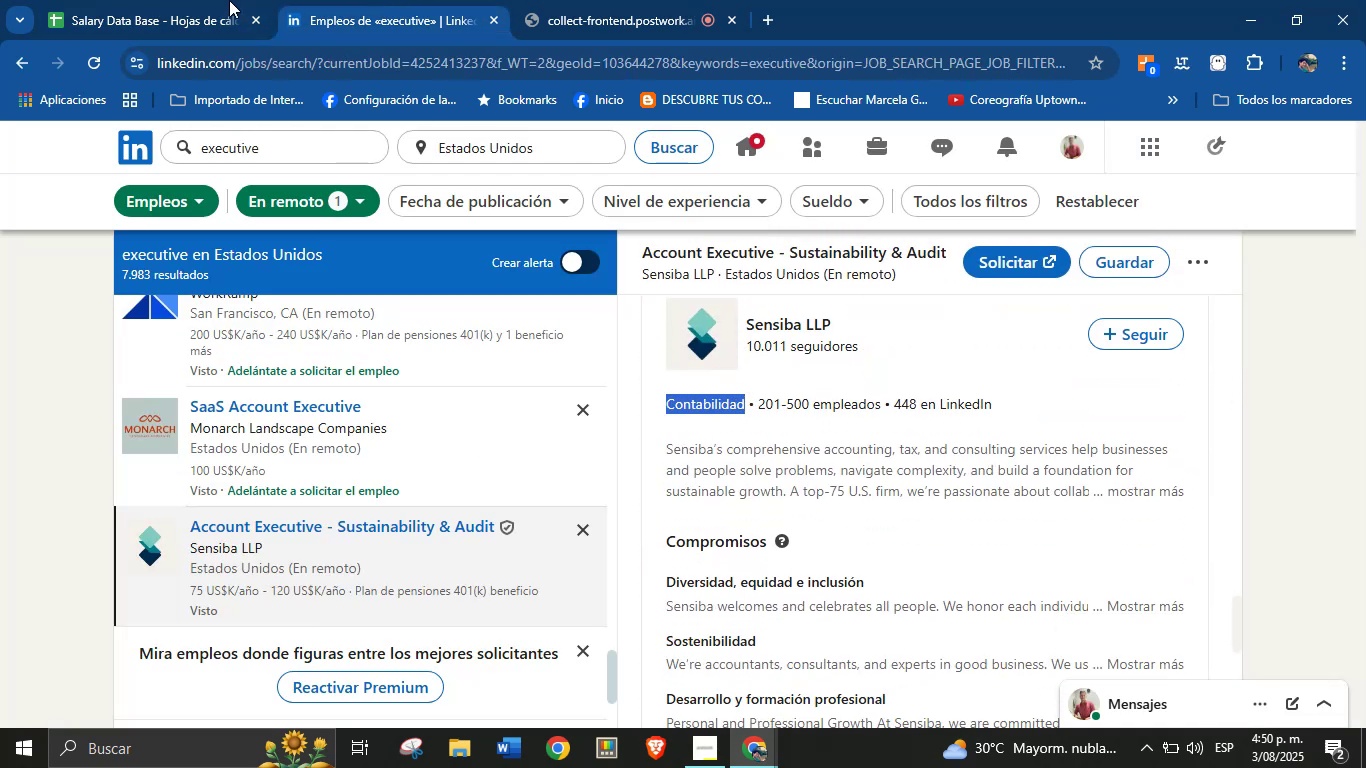 
left_click([190, 0])
 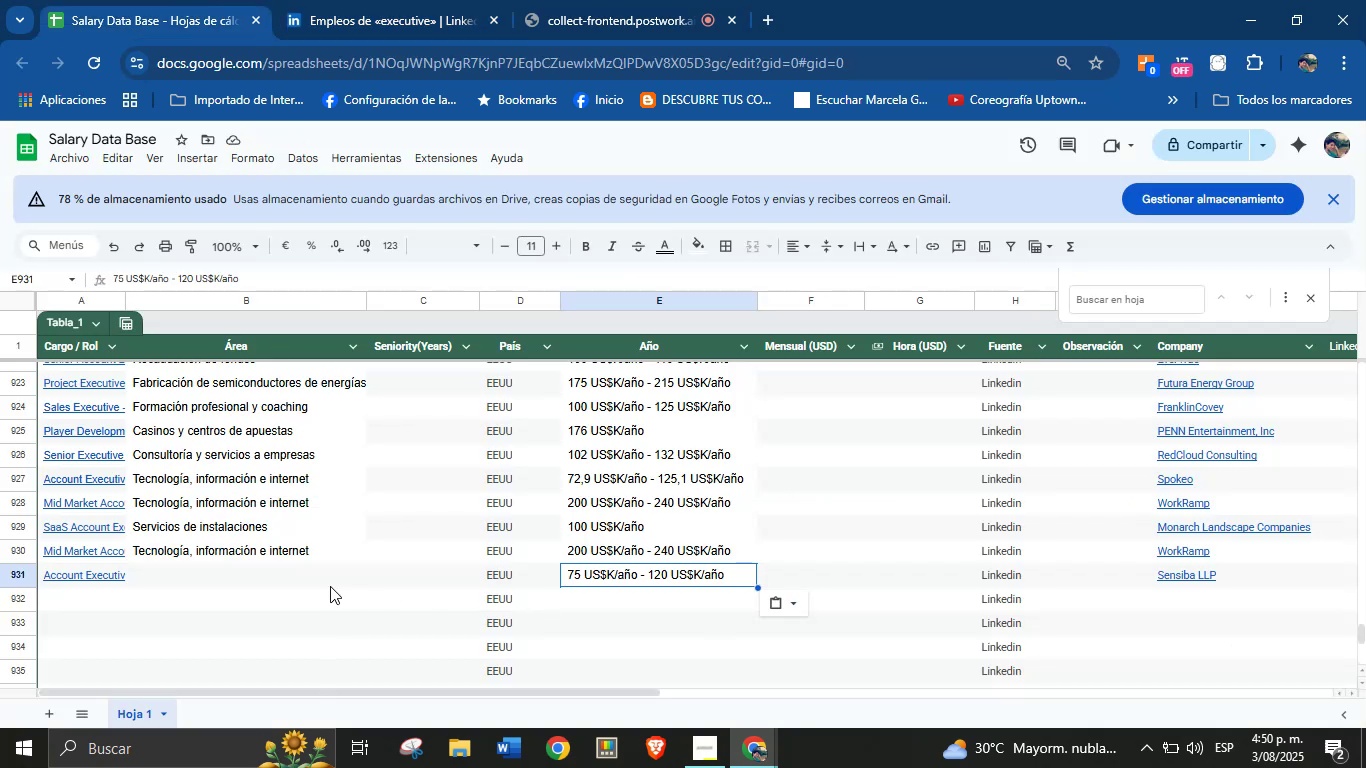 
left_click([235, 581])
 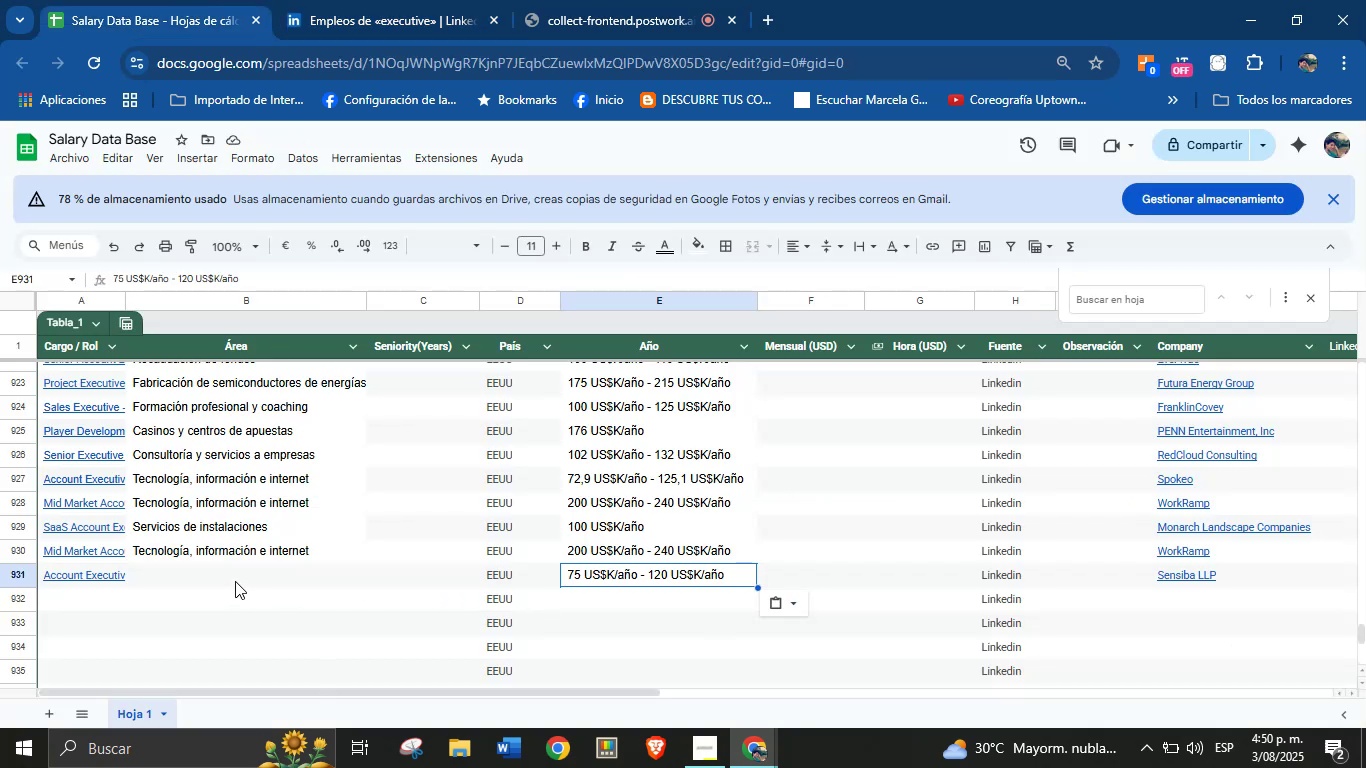 
key(Control+V)
 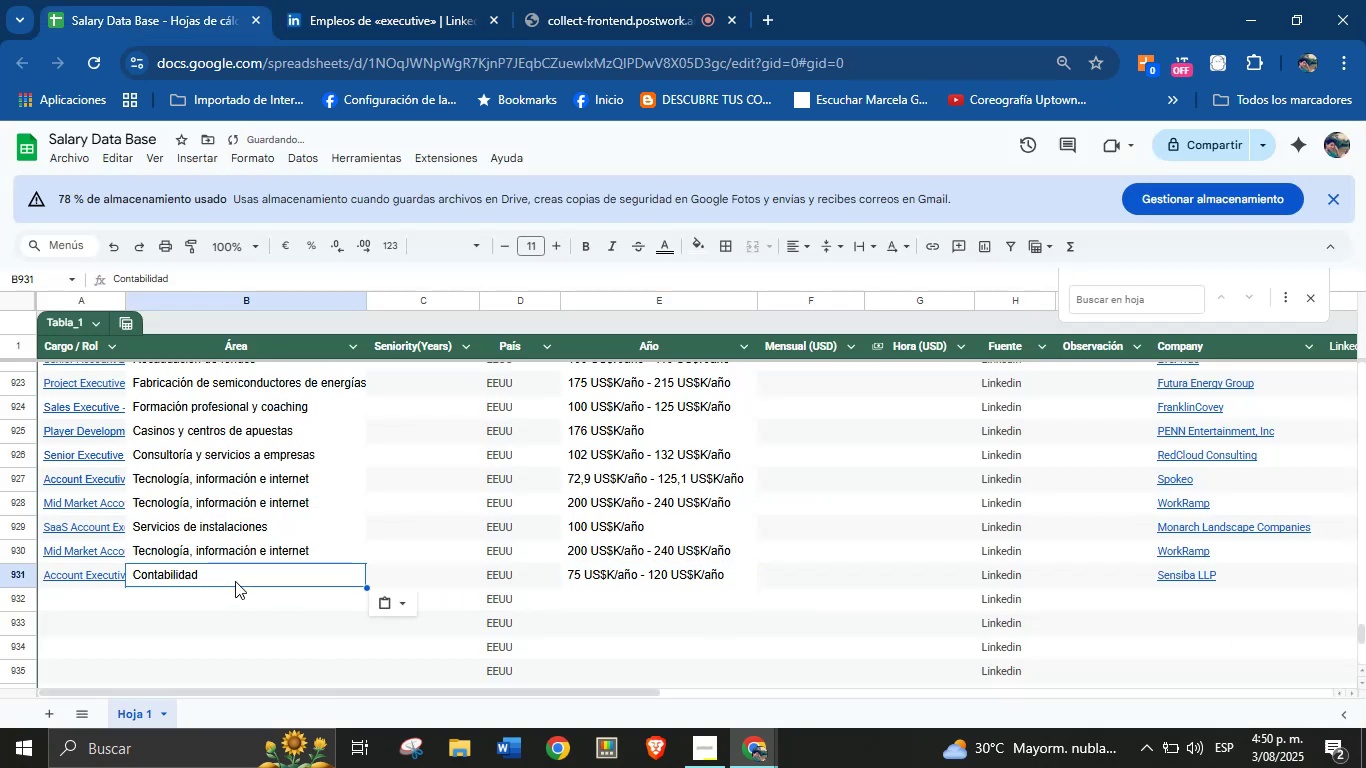 
scroll: coordinate [276, 575], scroll_direction: down, amount: 1.0
 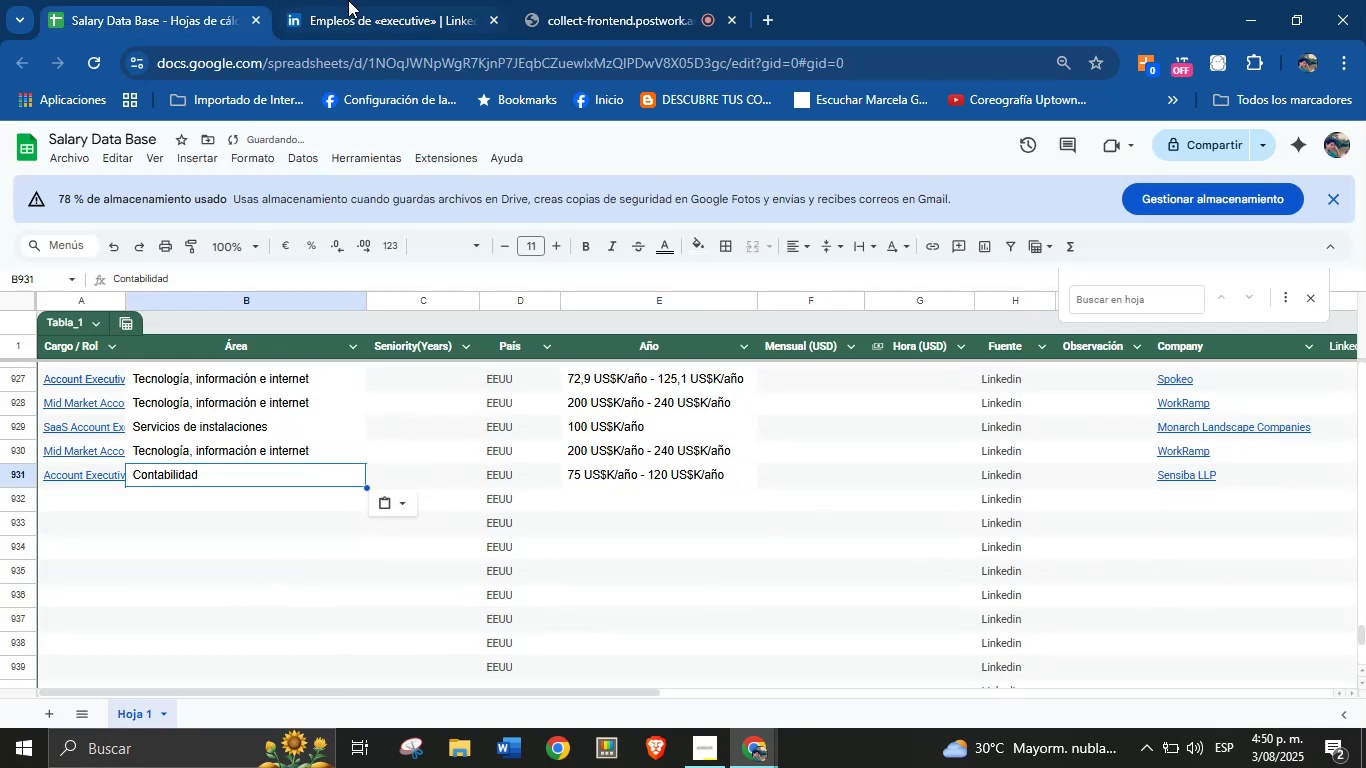 
double_click([621, 0])
 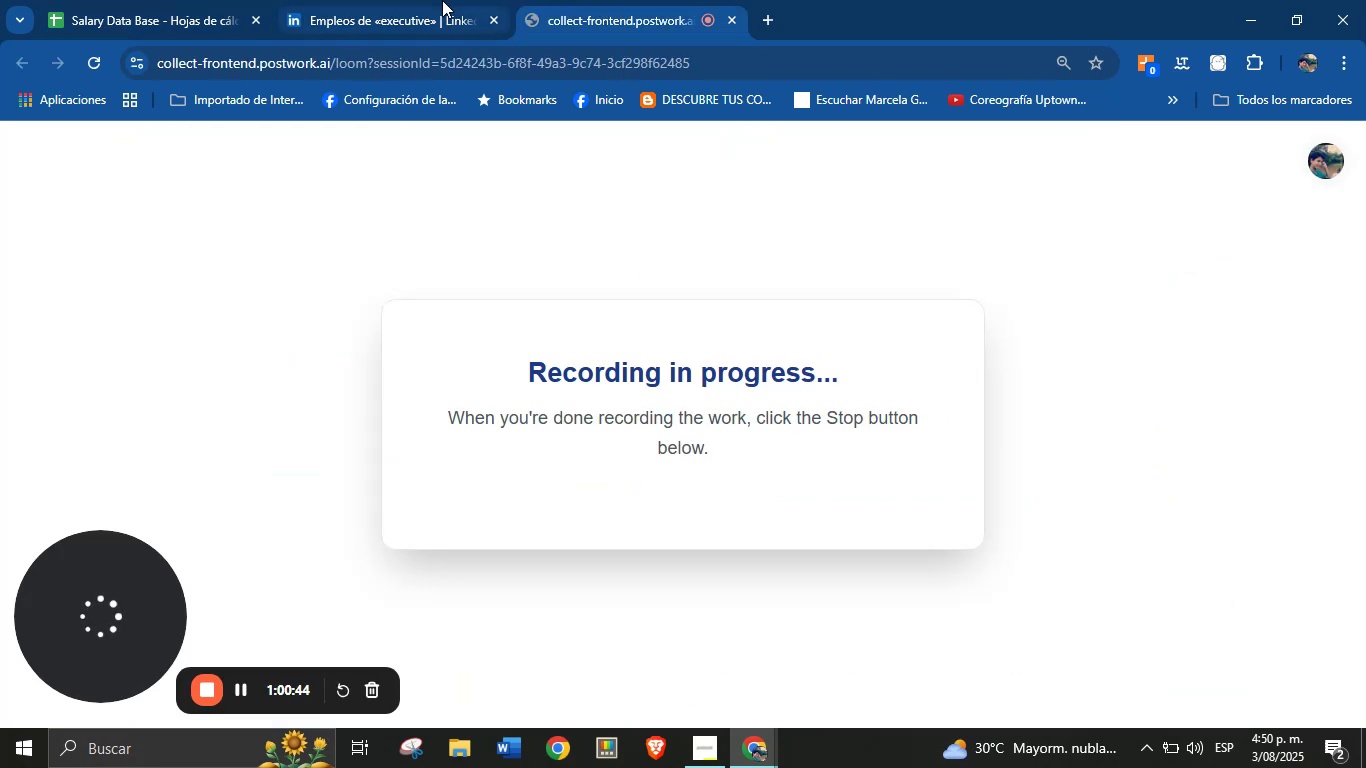 
double_click([170, 0])
 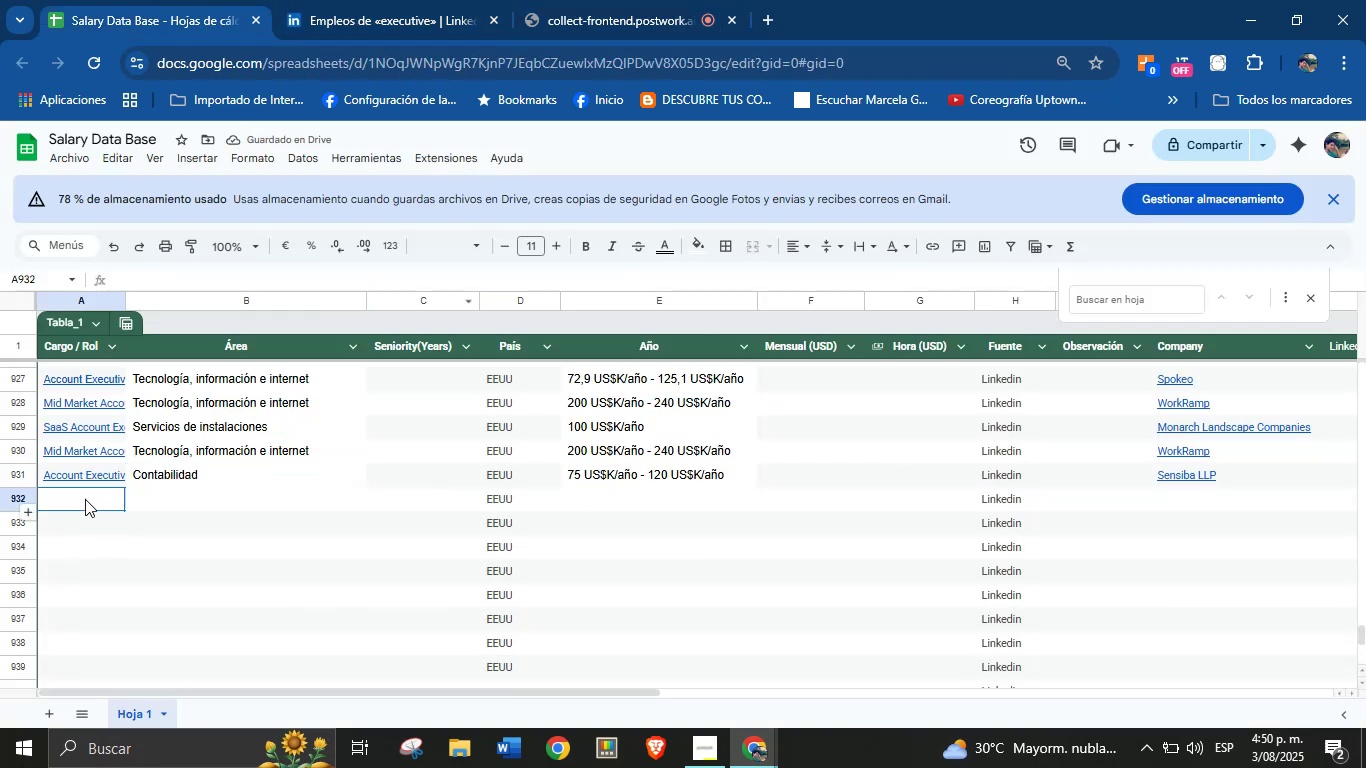 
left_click([365, 0])
 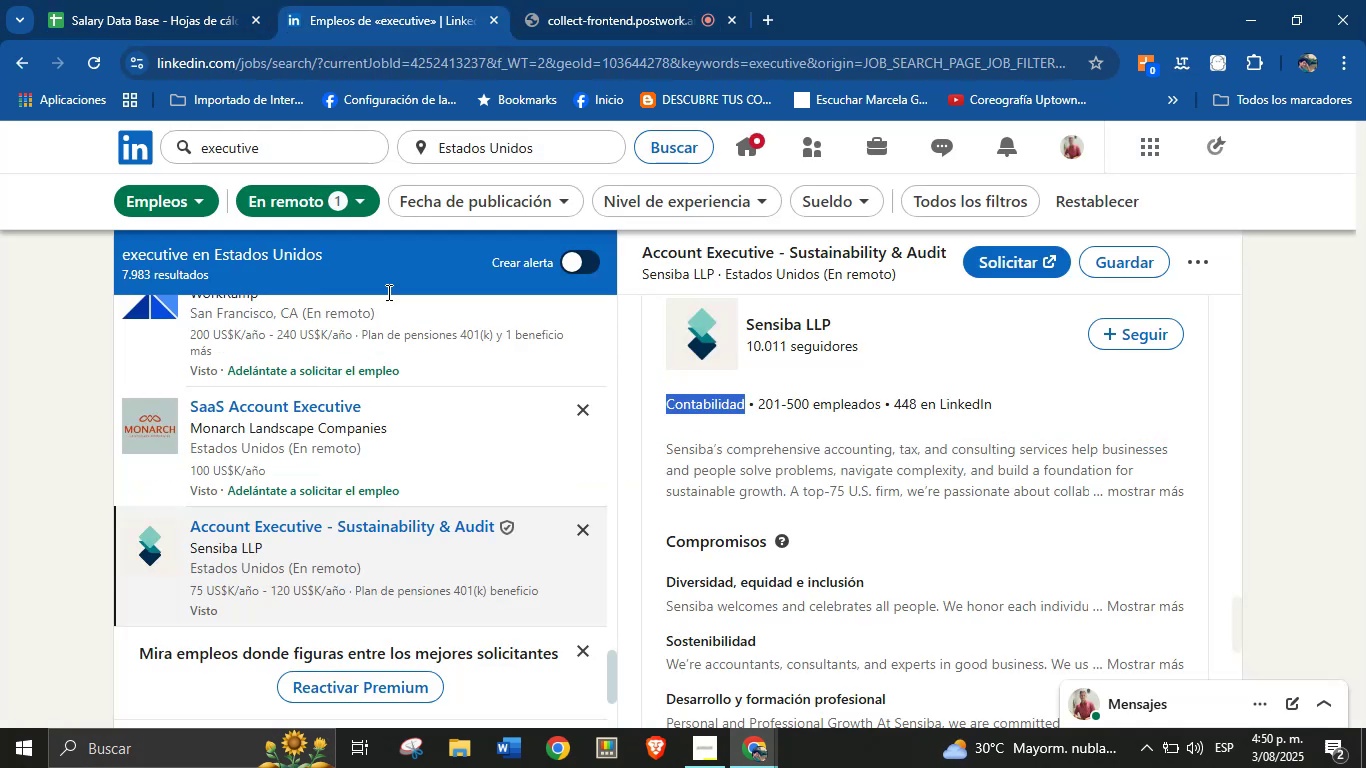 
scroll: coordinate [434, 451], scroll_direction: down, amount: 3.0
 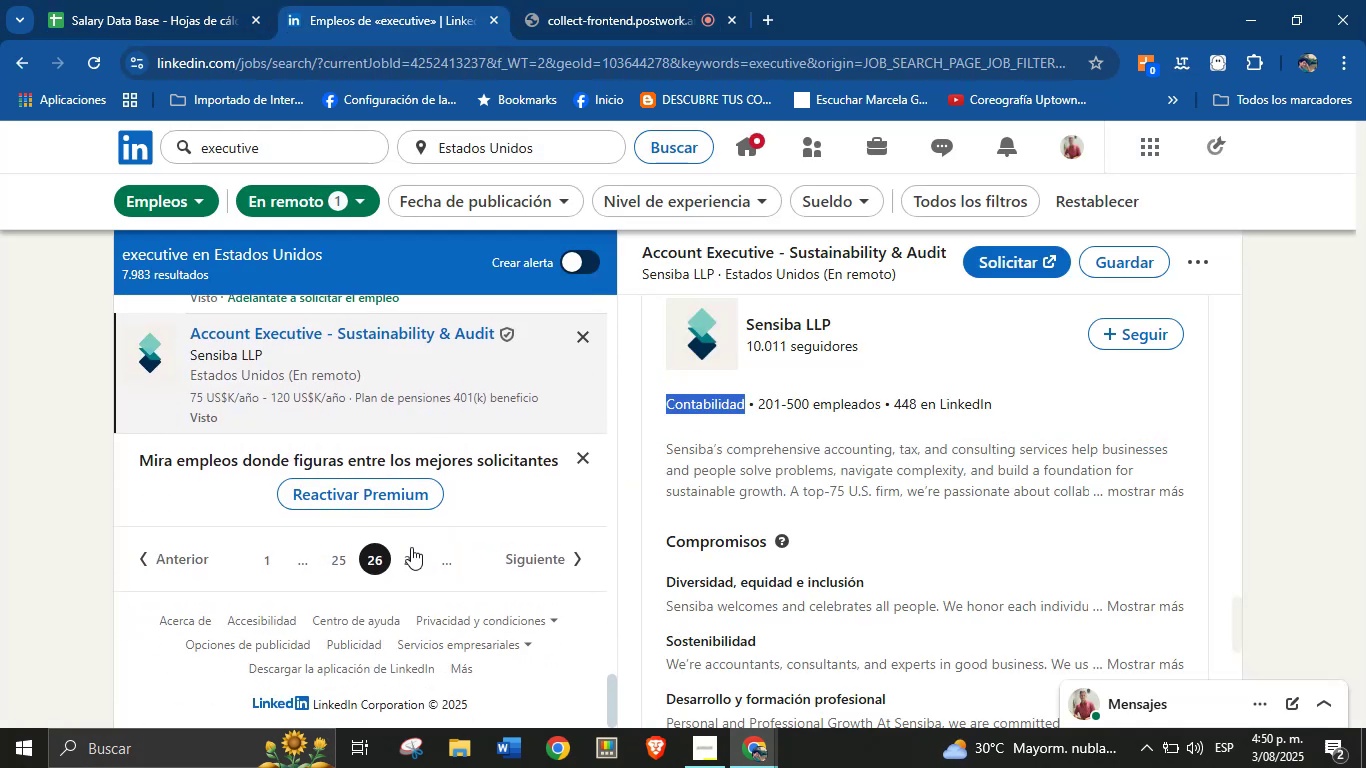 
left_click([401, 560])
 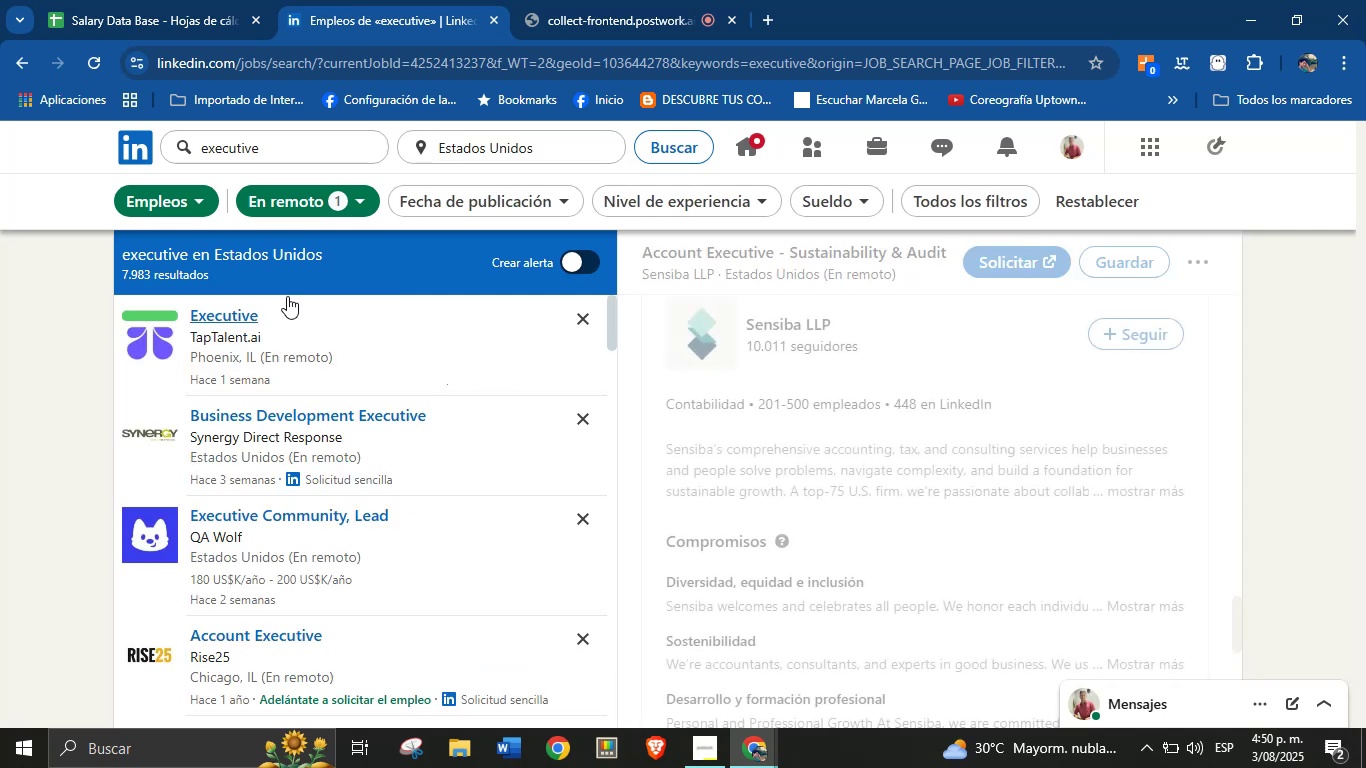 
scroll: coordinate [359, 481], scroll_direction: down, amount: 1.0
 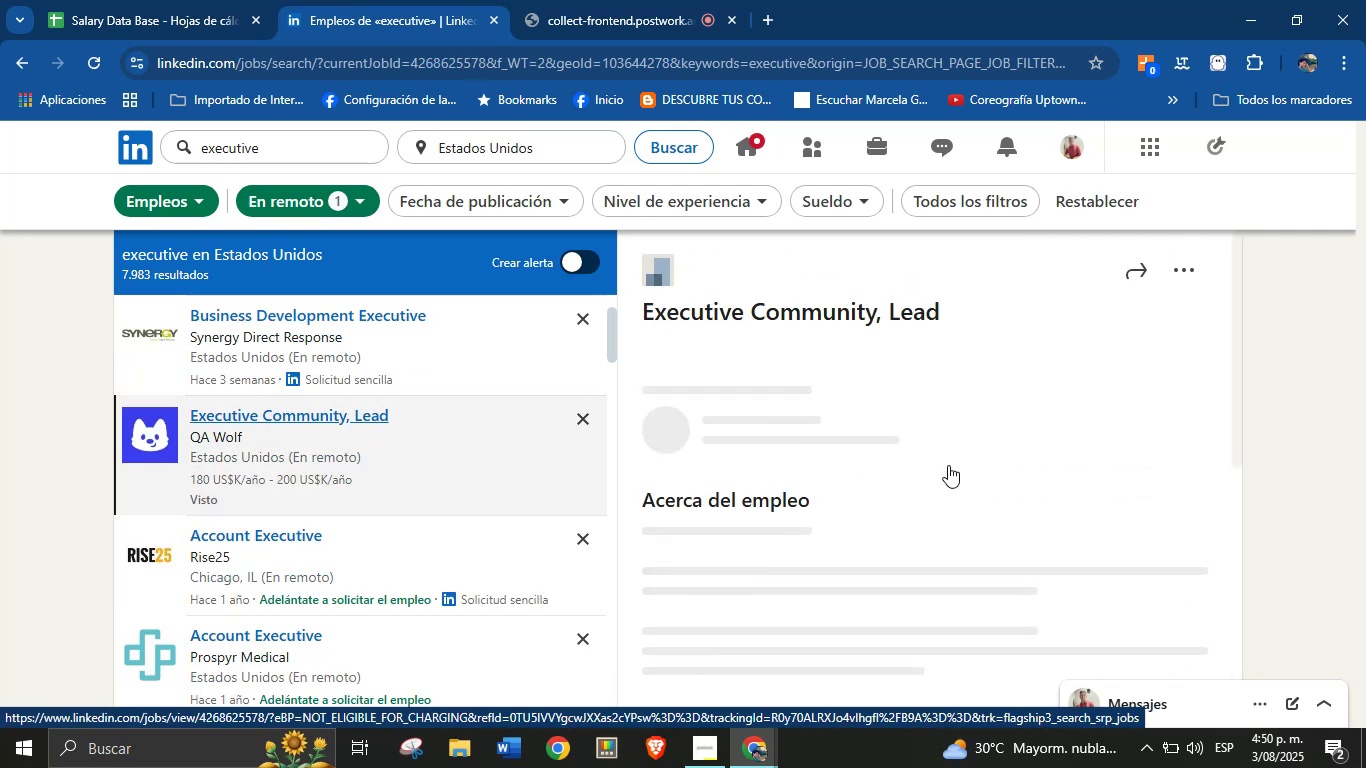 
wait(5.11)
 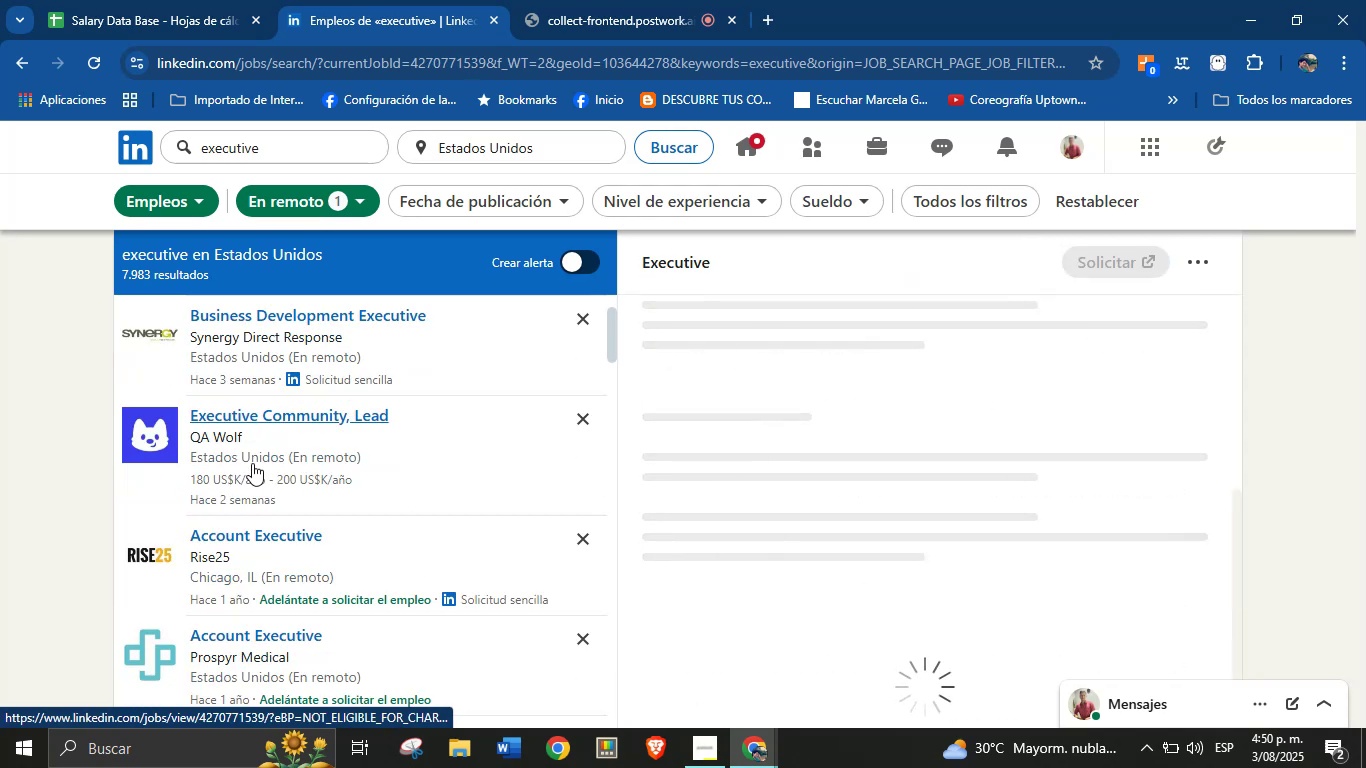 
scroll: coordinate [861, 334], scroll_direction: up, amount: 4.0
 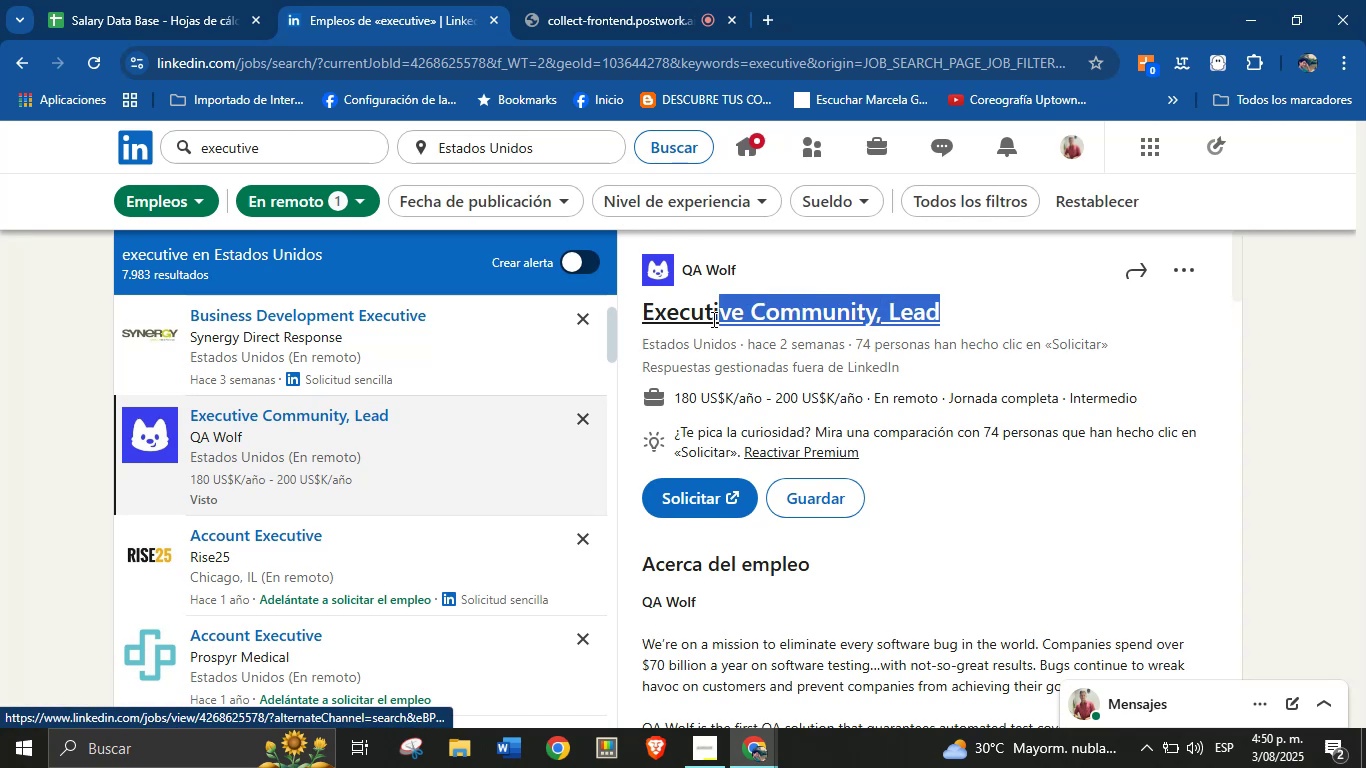 
key(Control+C)
 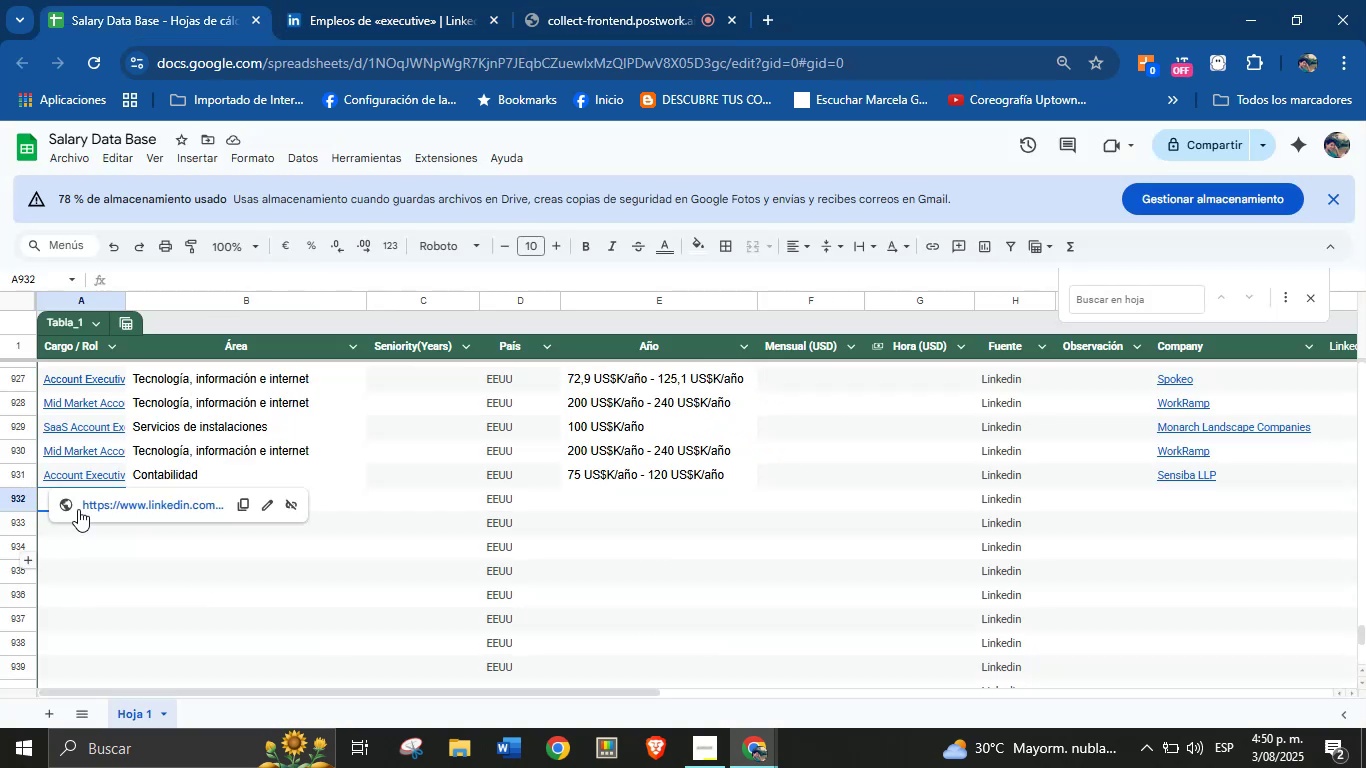 
left_click([154, 643])
 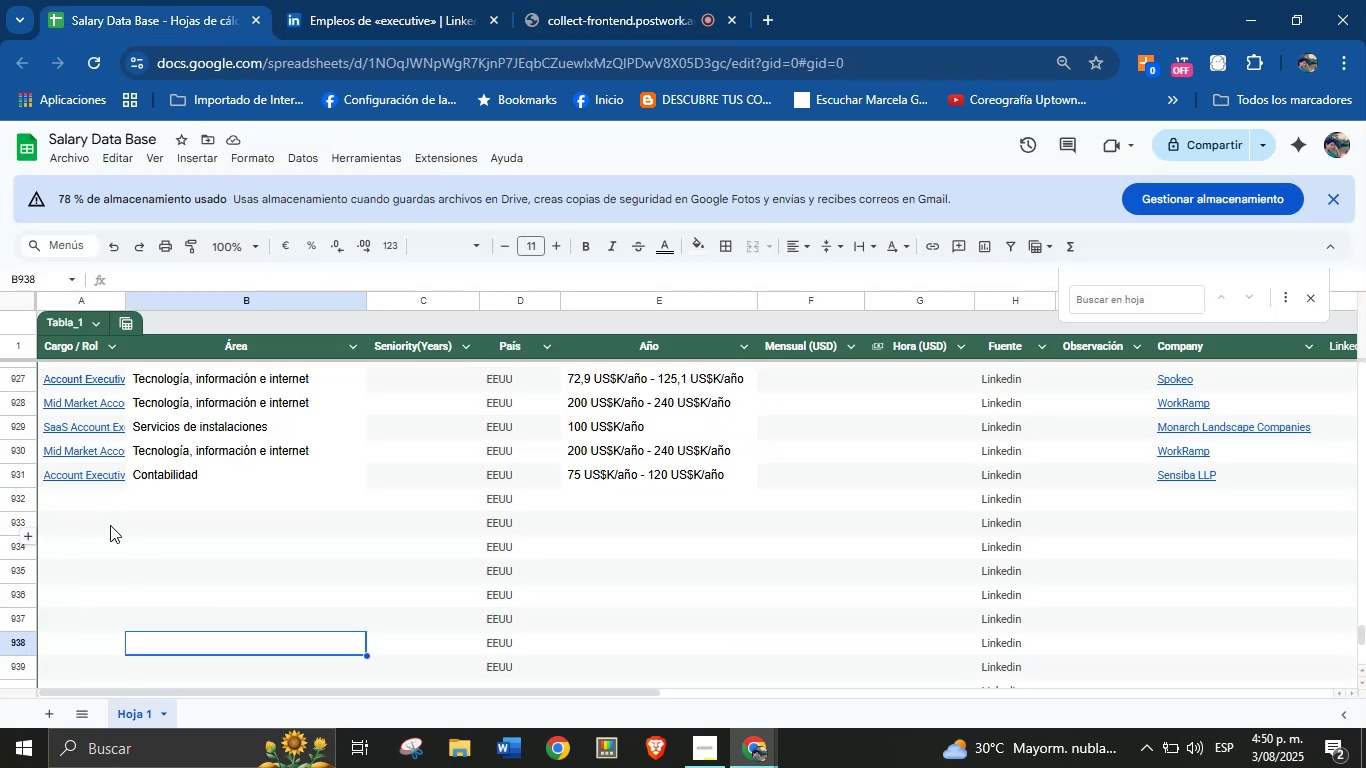 
left_click([94, 500])
 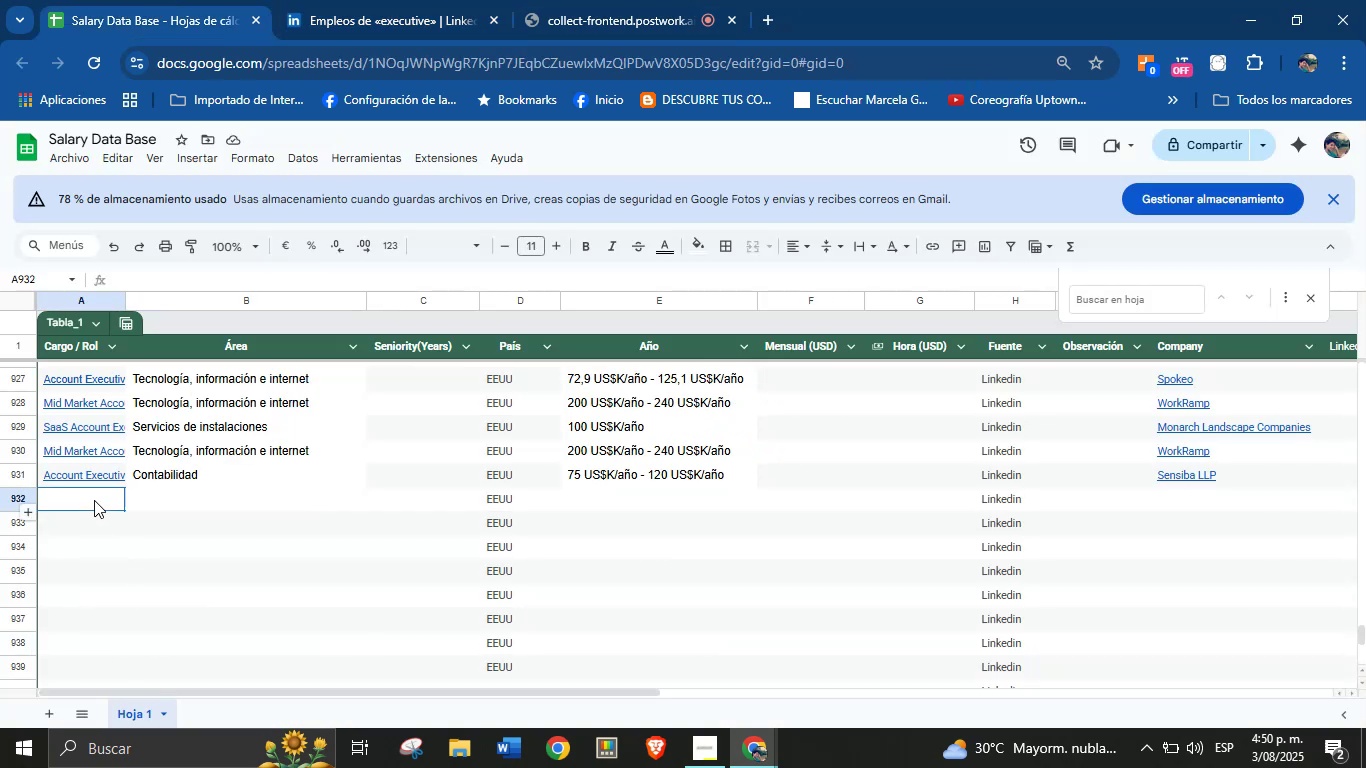 
key(Control+V)
 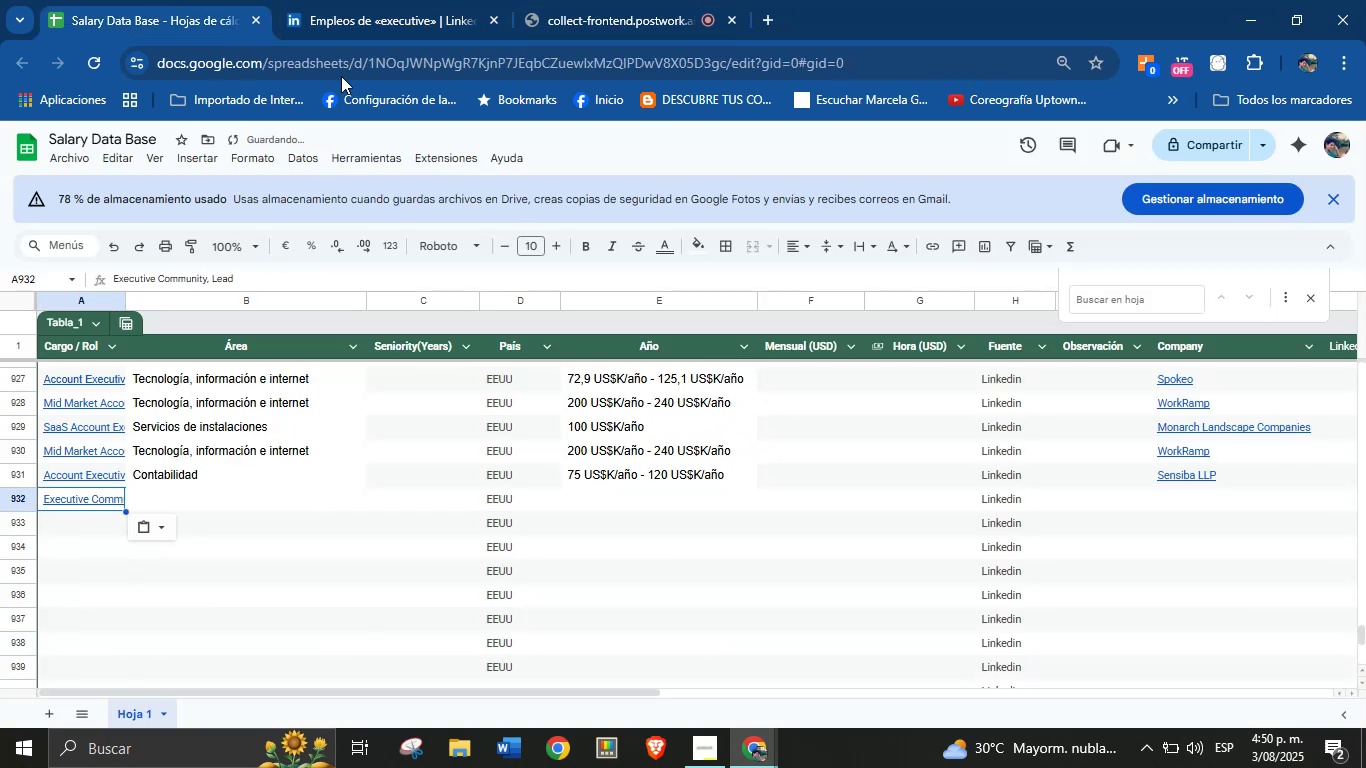 
left_click([341, 0])
 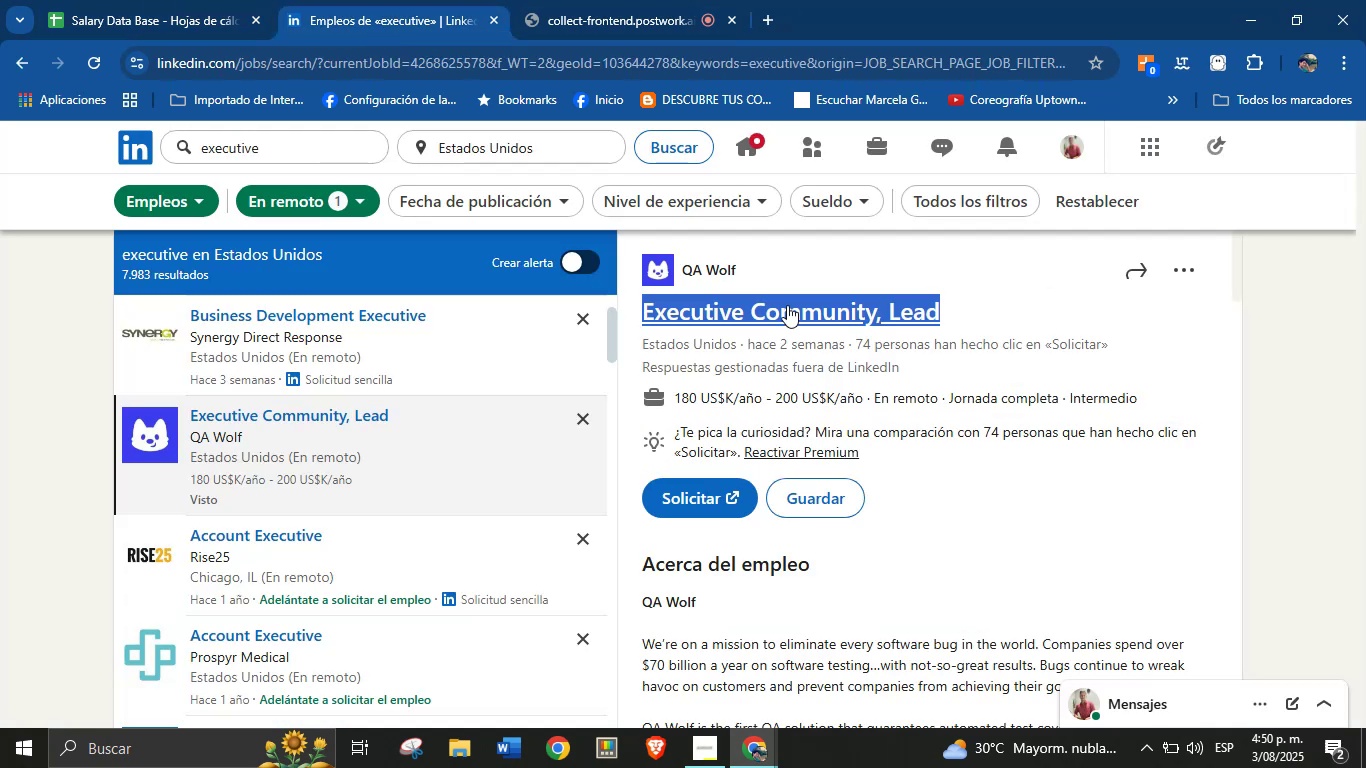 
left_click([761, 265])
 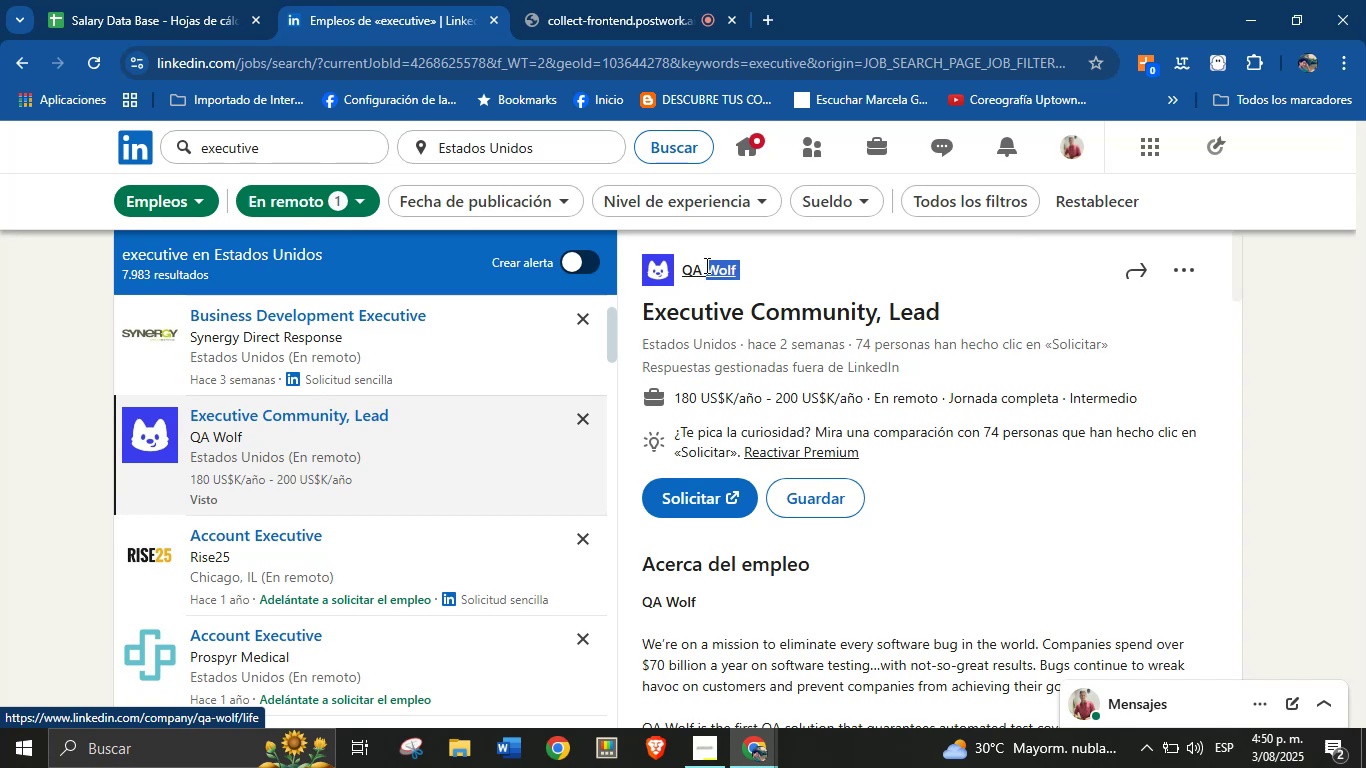 
key(Control+C)
 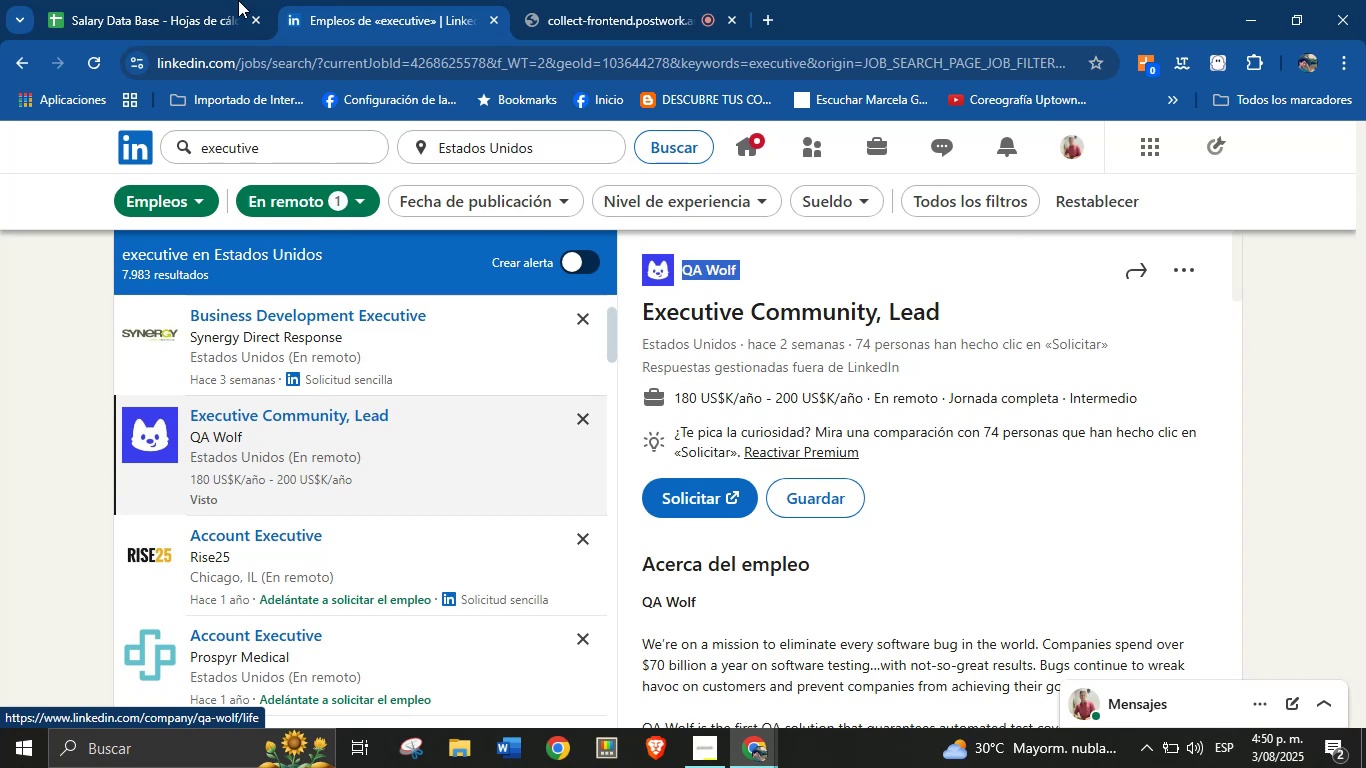 
left_click([237, 0])
 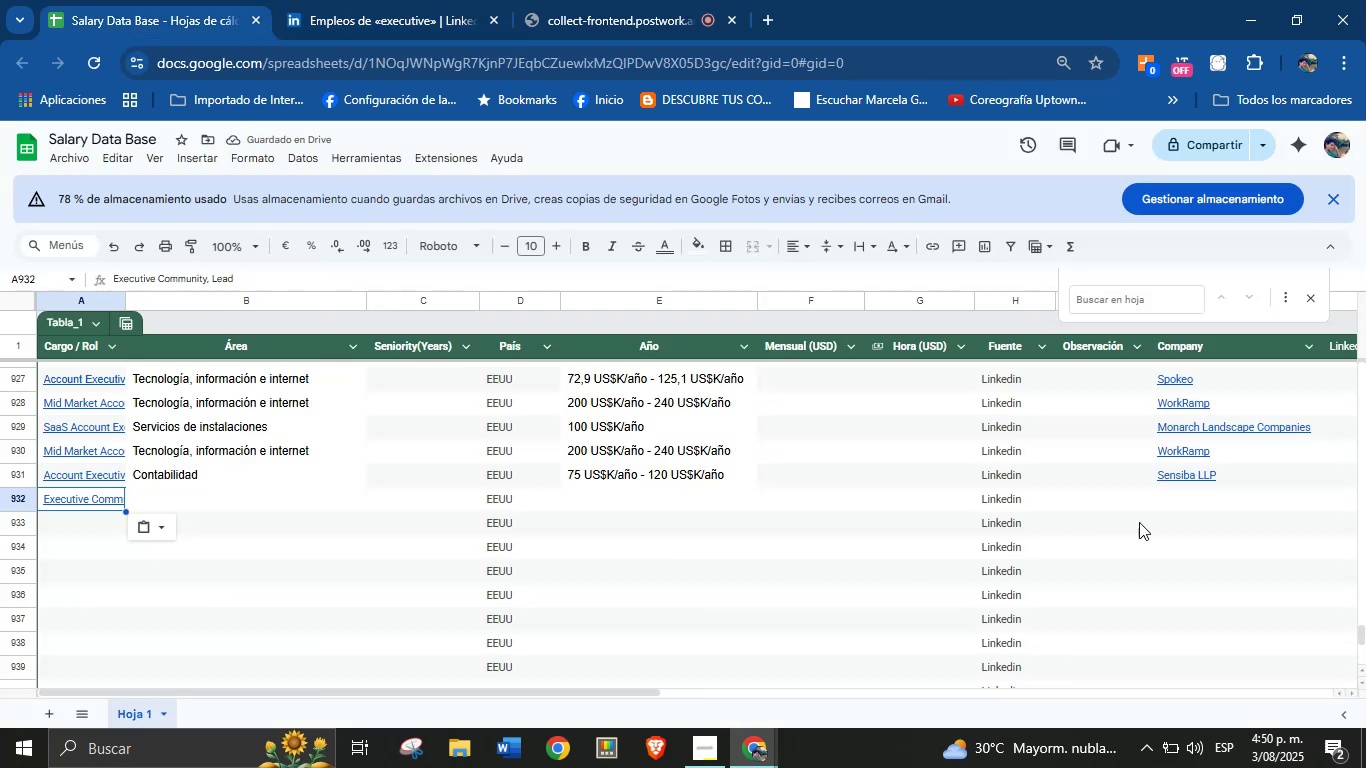 
left_click([1163, 503])
 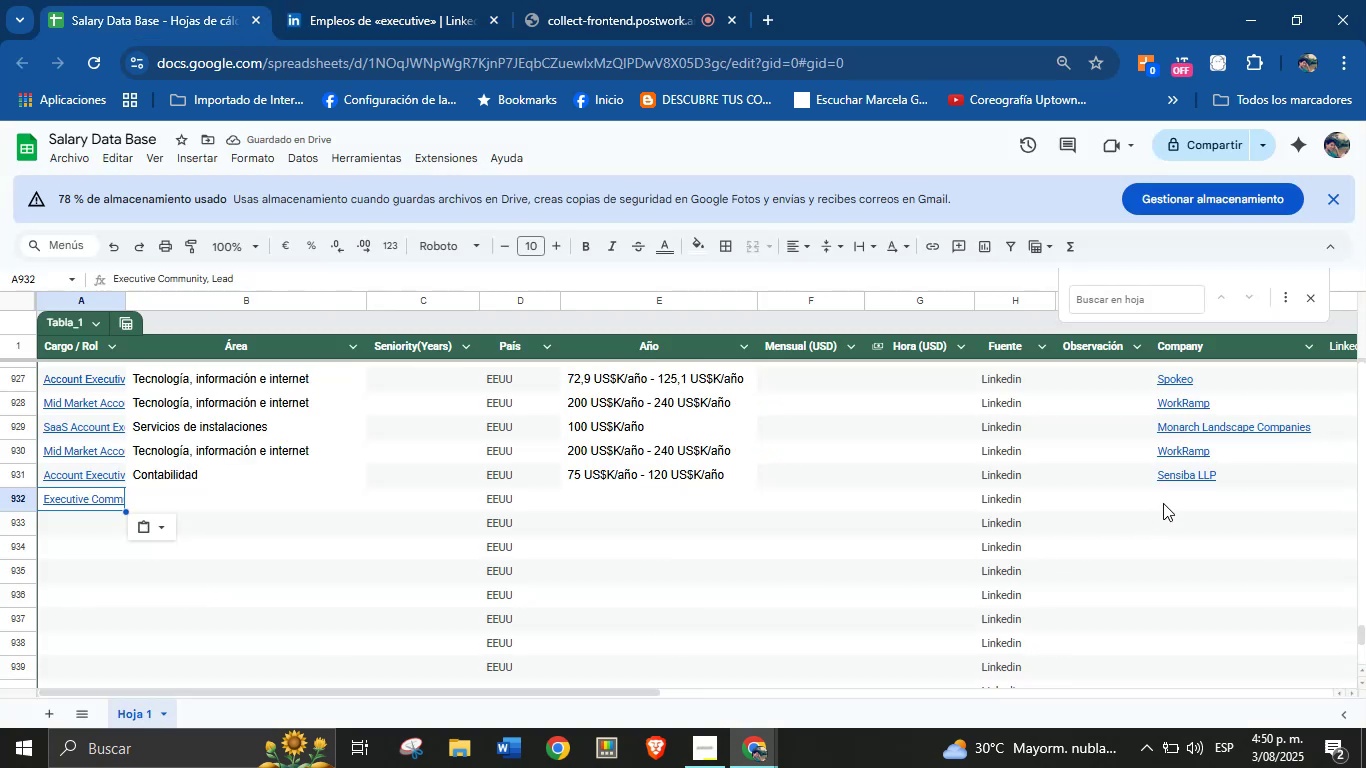 
key(Control+V)
 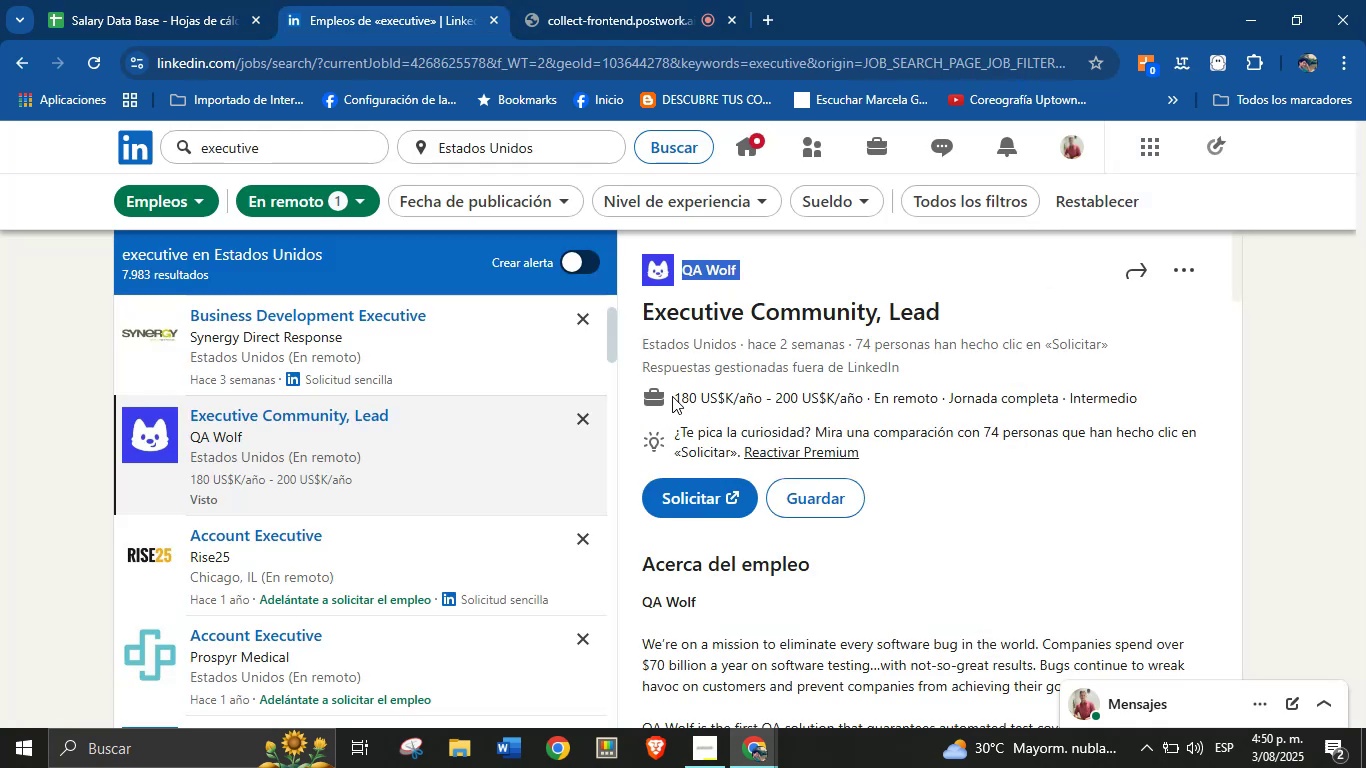 
key(Control+C)
 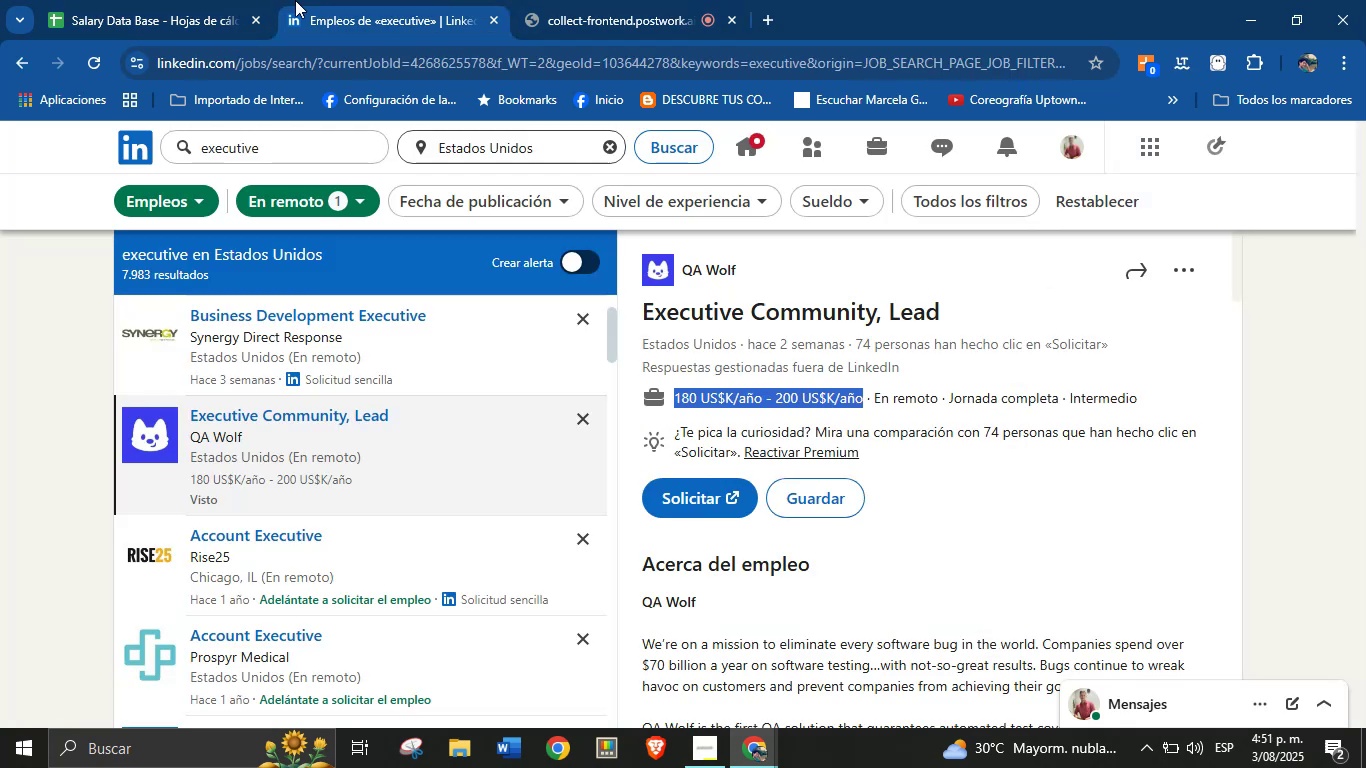 
left_click([216, 0])
 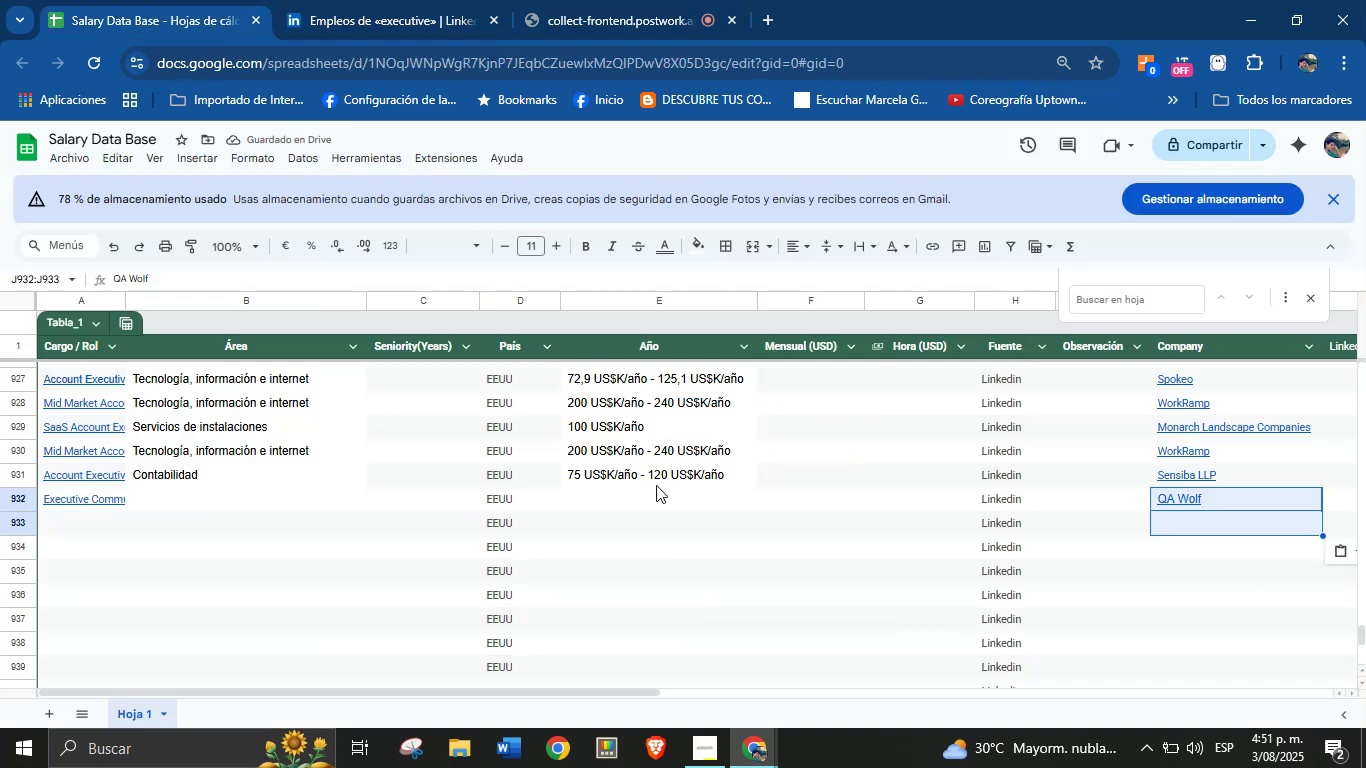 
left_click([628, 518])
 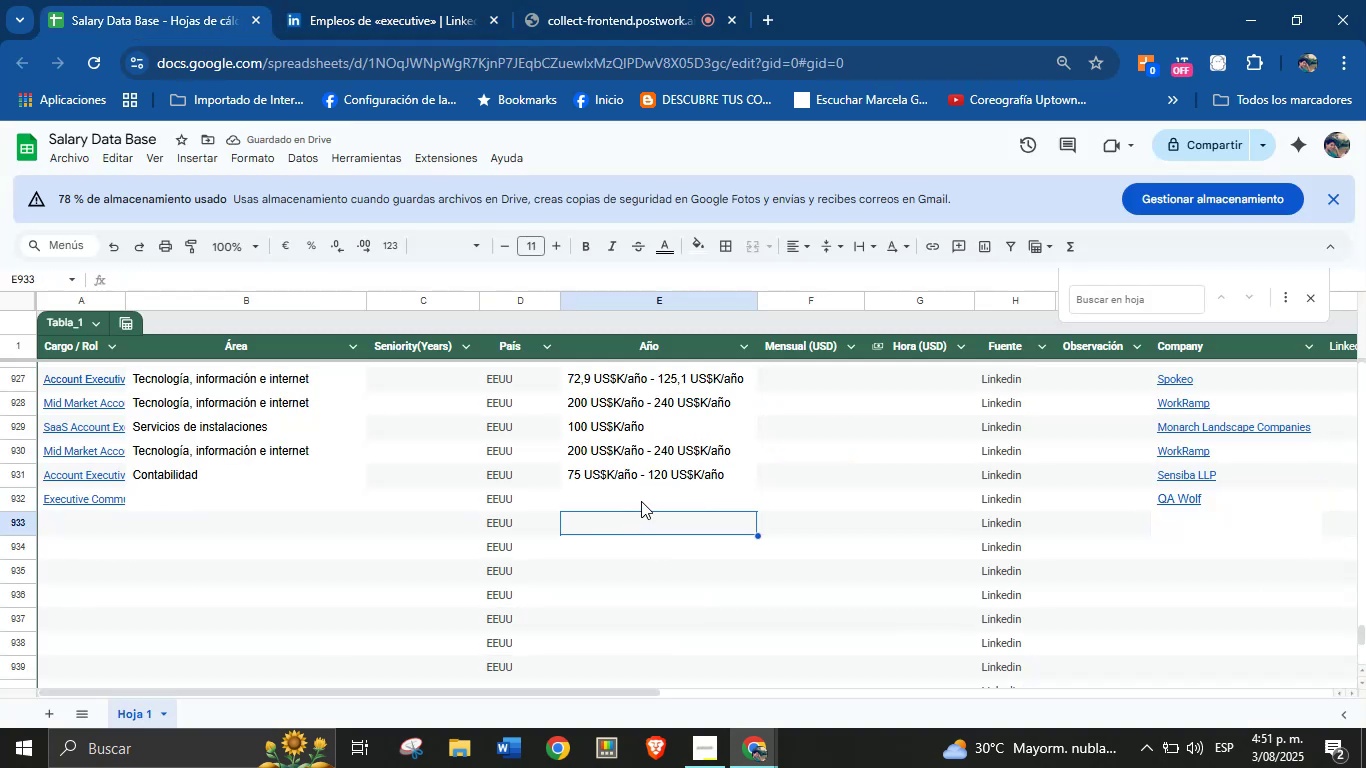 
key(Control+V)
 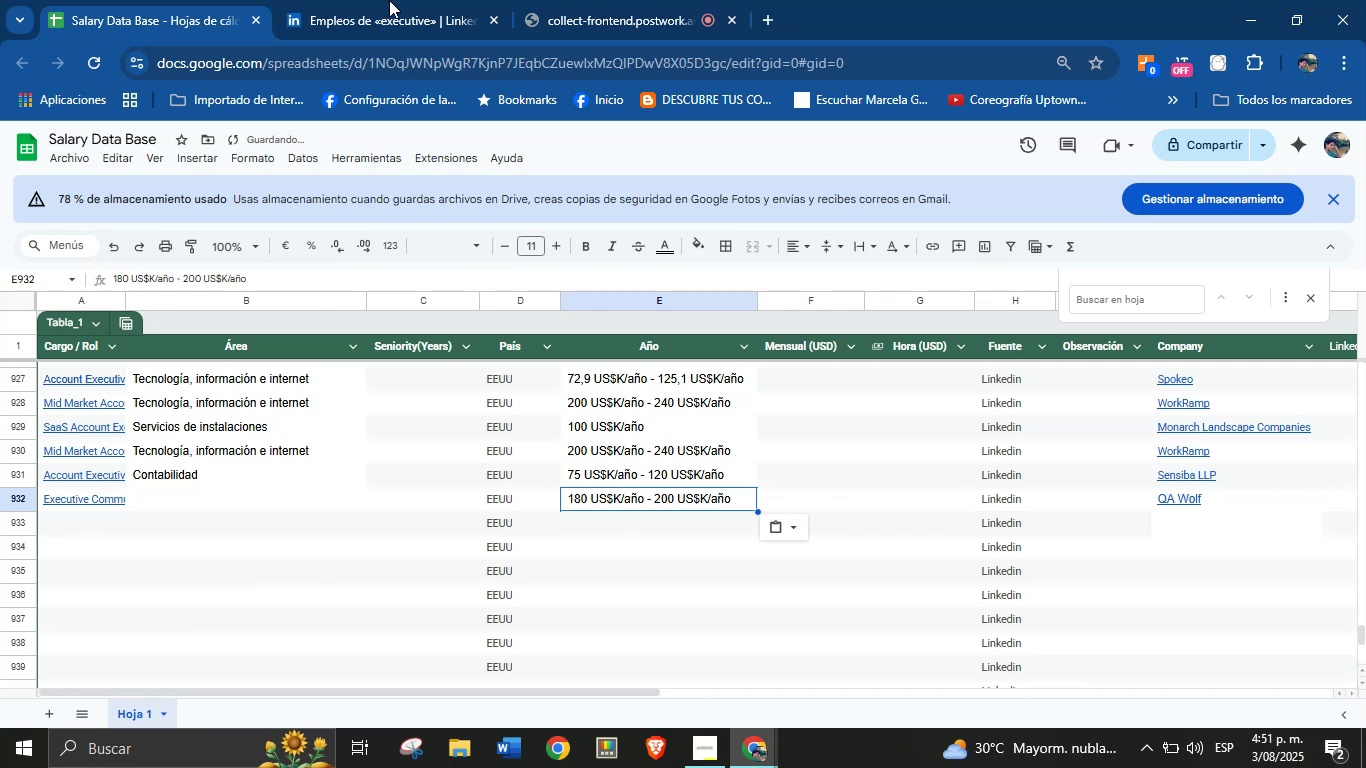 
left_click([382, 0])
 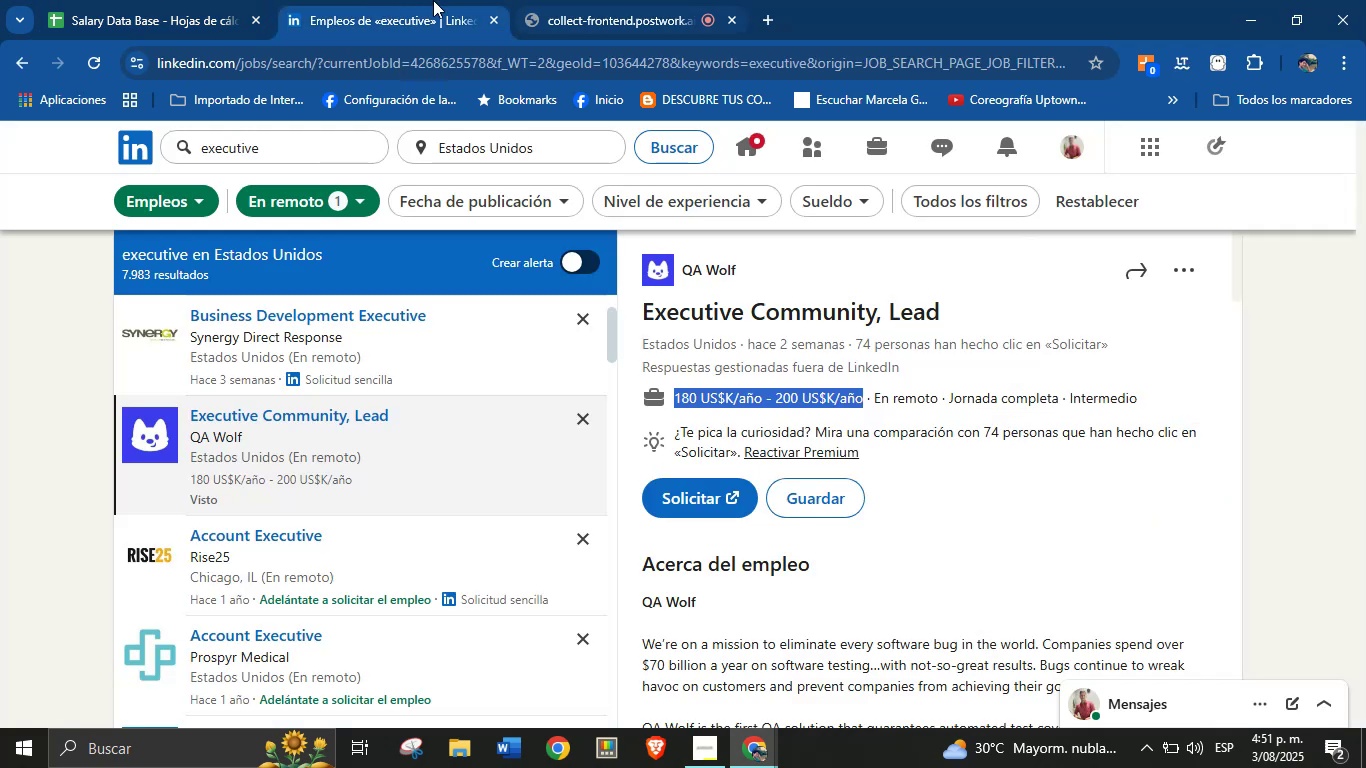 
left_click([251, 0])
 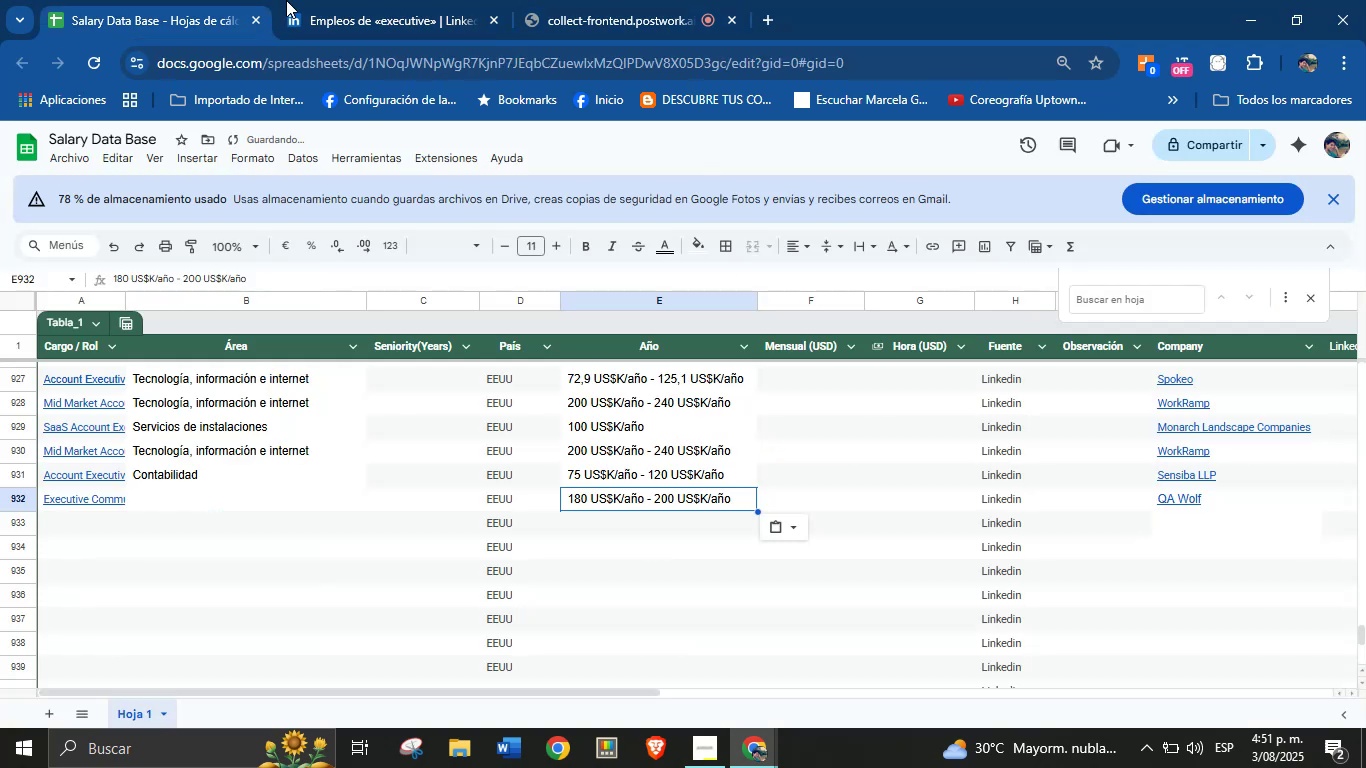 
left_click([372, 0])
 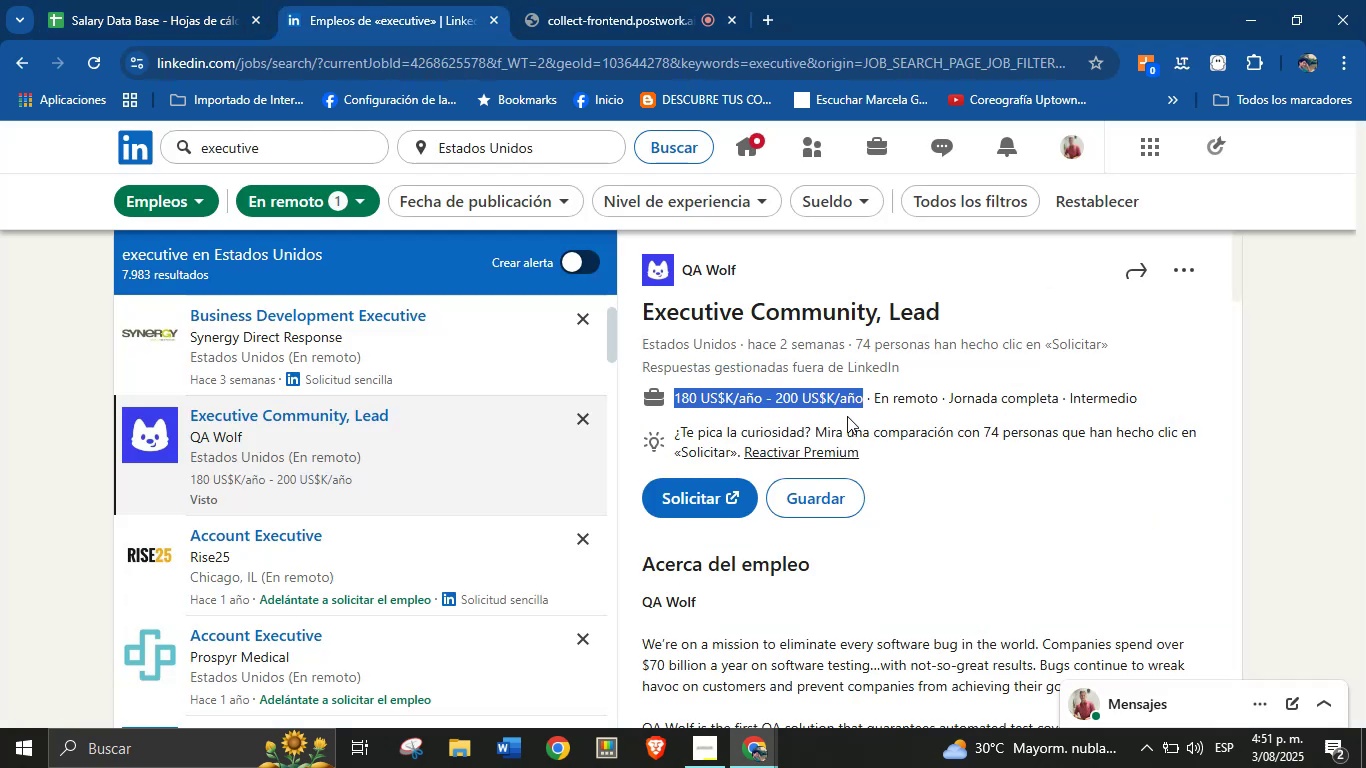 
scroll: coordinate [844, 544], scroll_direction: down, amount: 29.0
 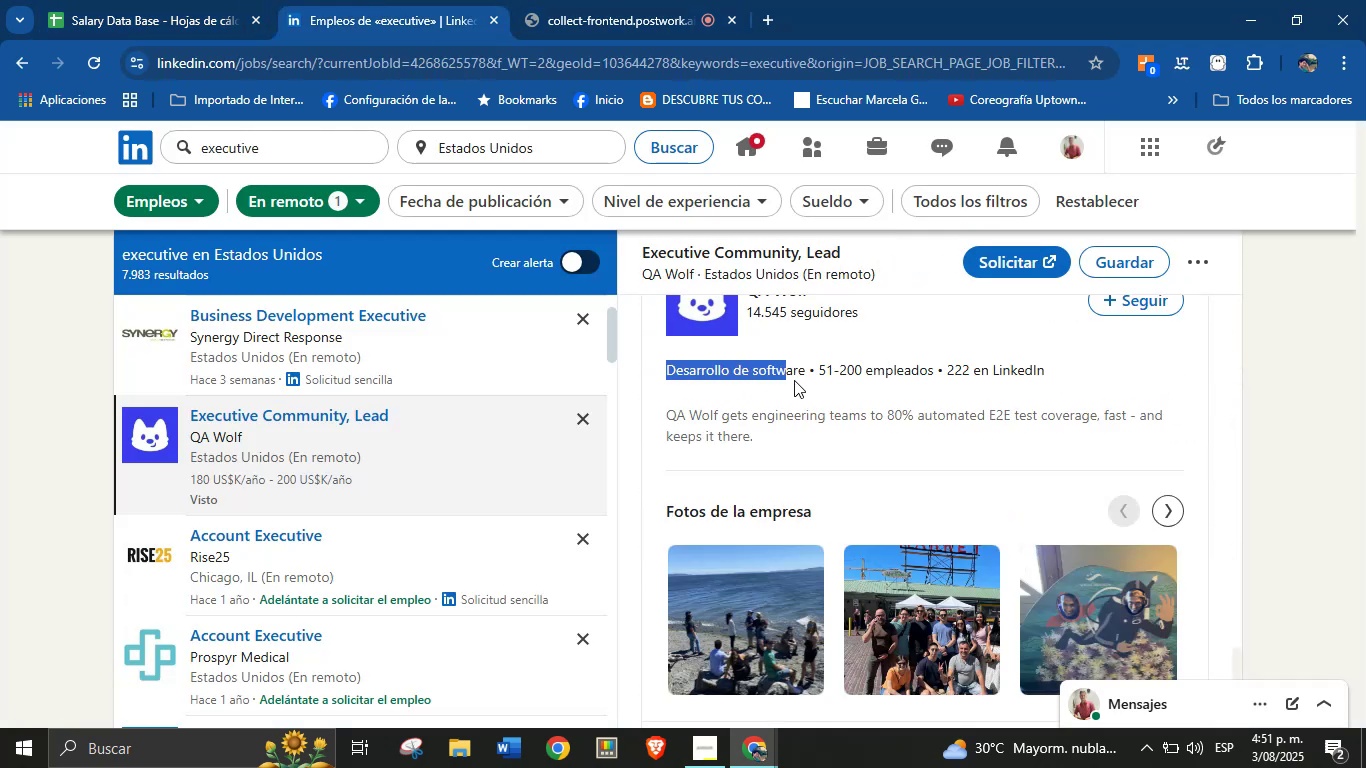 
key(Control+C)
 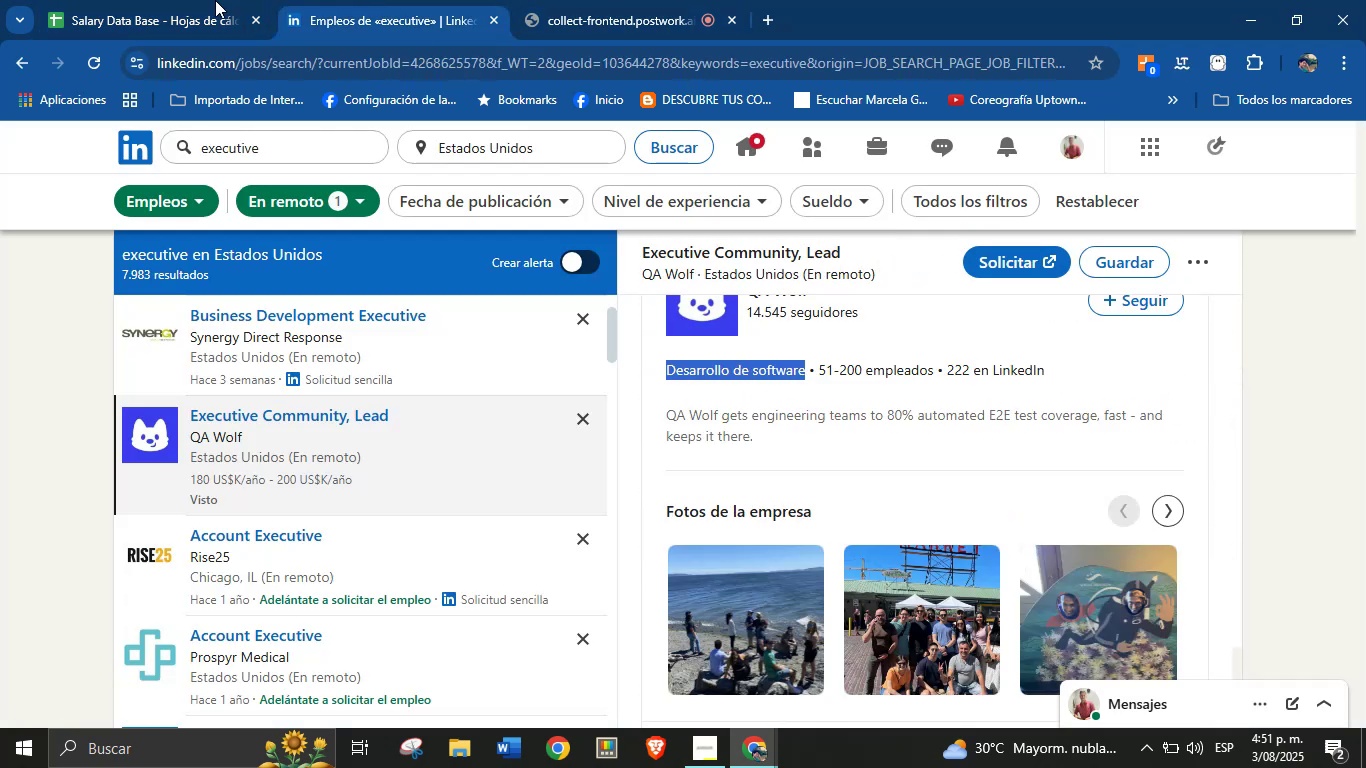 
left_click([205, 0])
 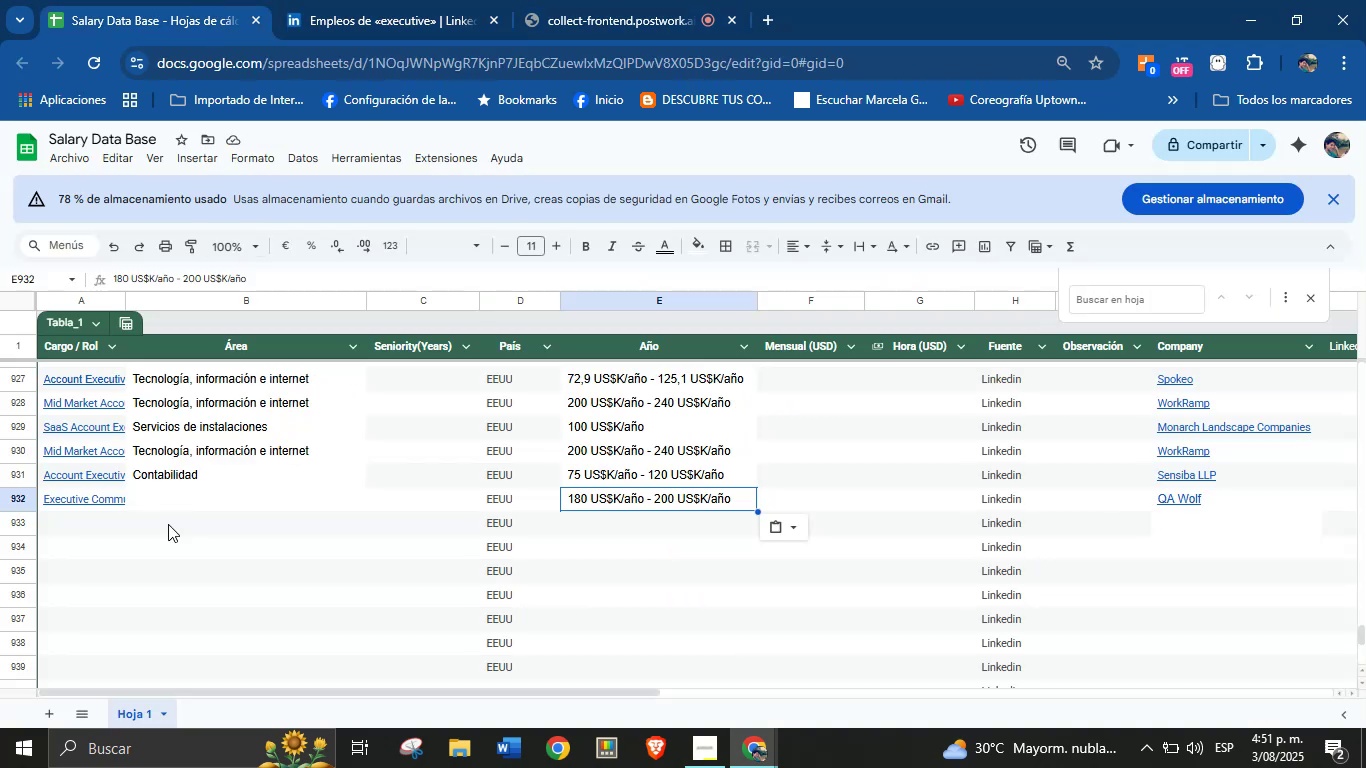 
left_click([186, 503])
 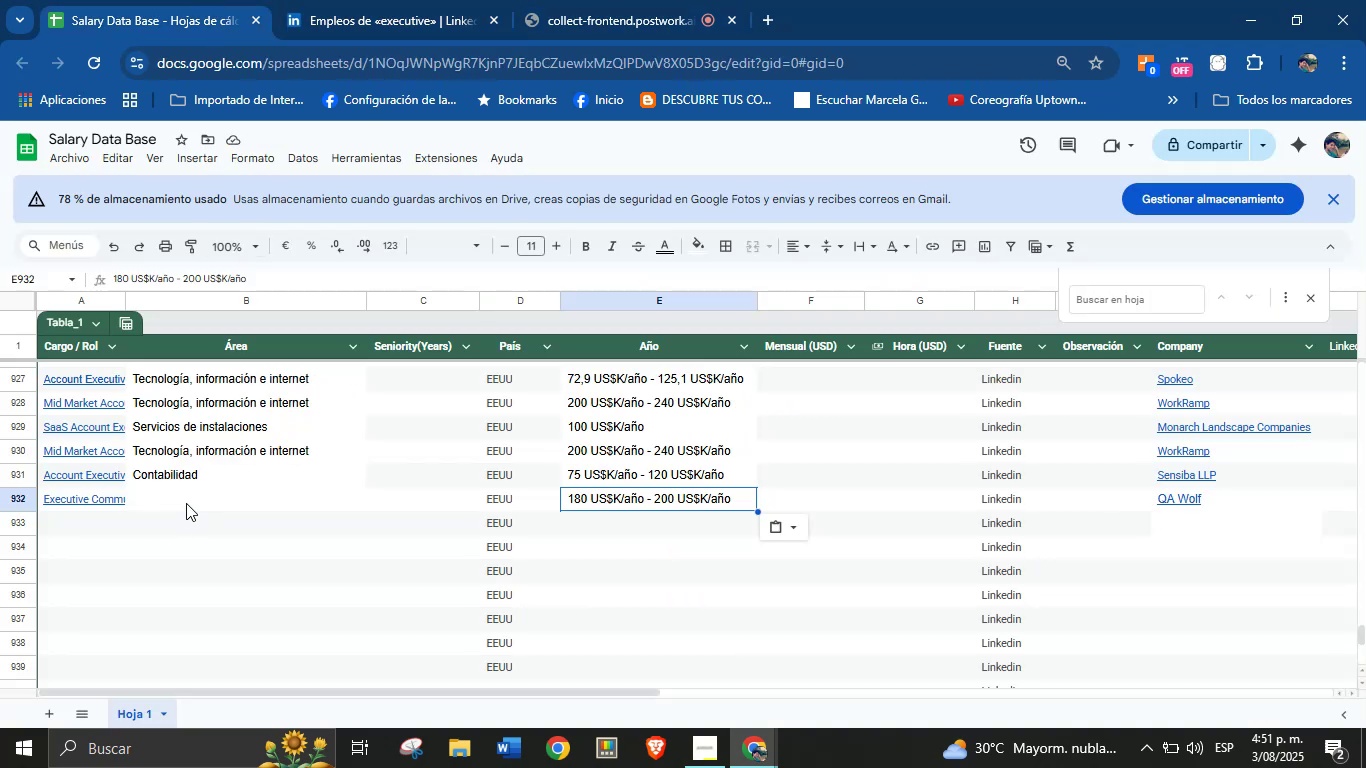 
key(Control+V)
 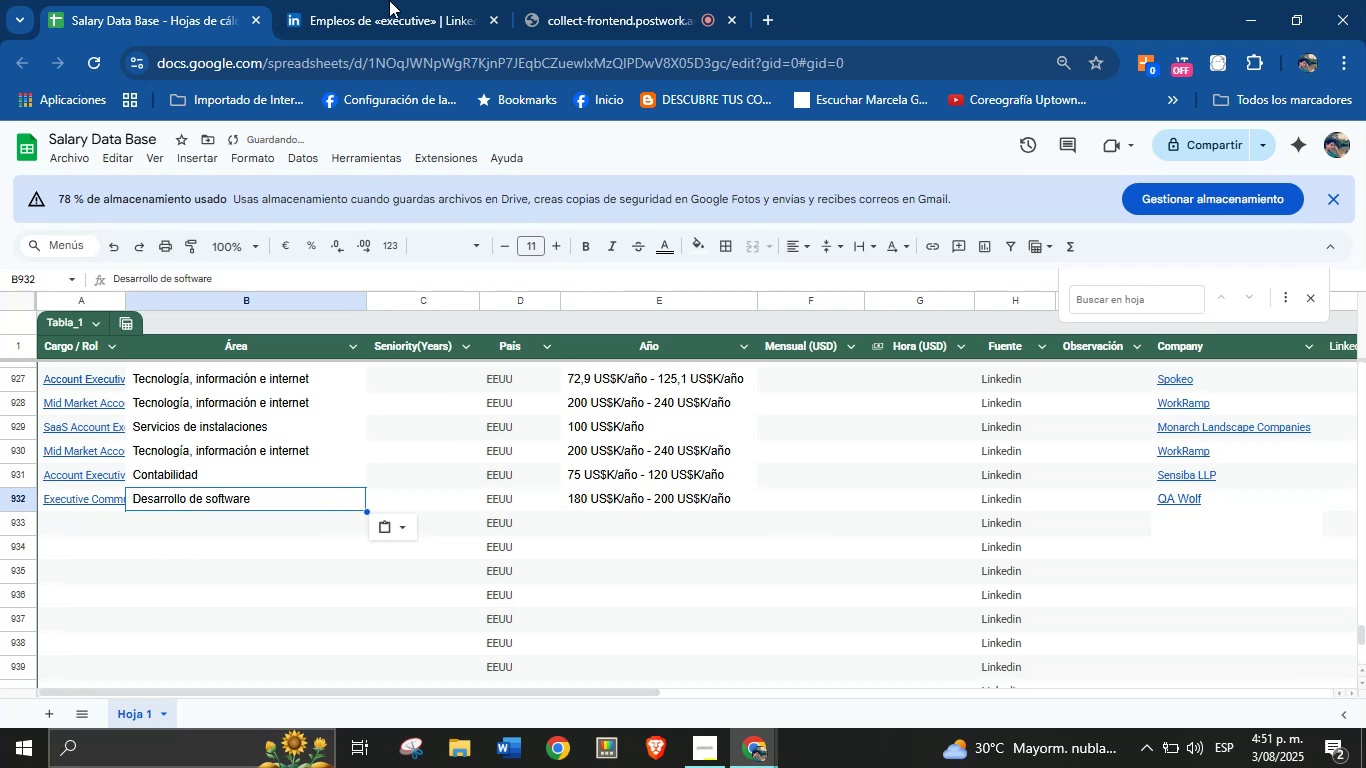 
left_click([348, 0])
 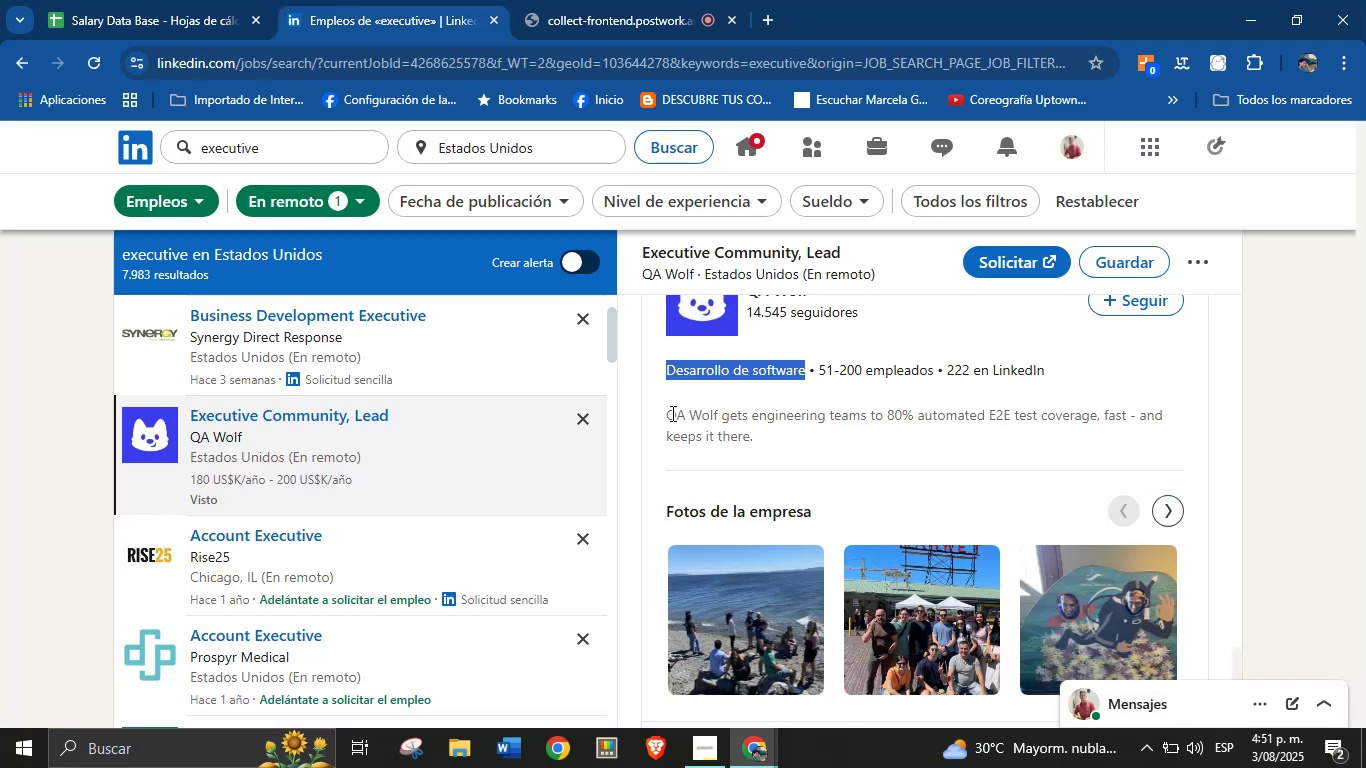 
scroll: coordinate [433, 419], scroll_direction: down, amount: 2.0
 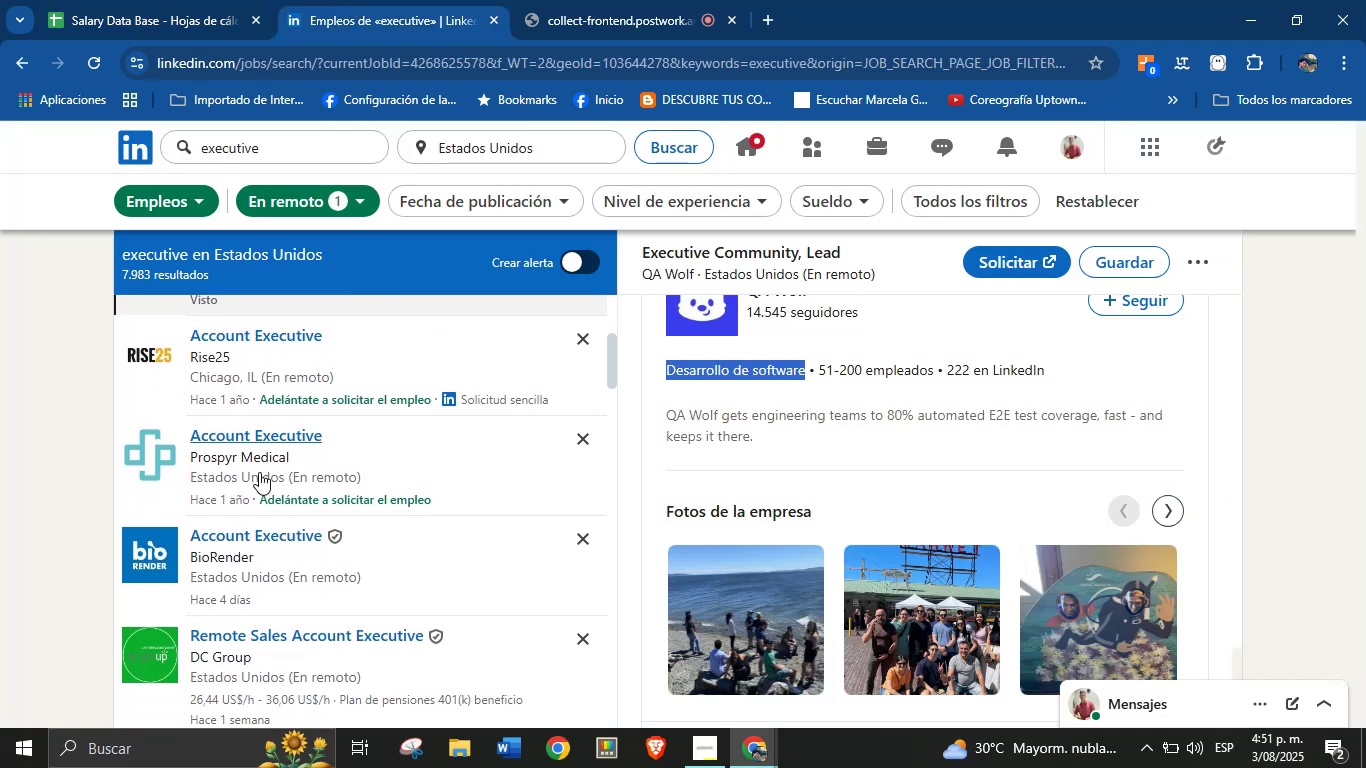 
scroll: coordinate [262, 479], scroll_direction: up, amount: 1.0
 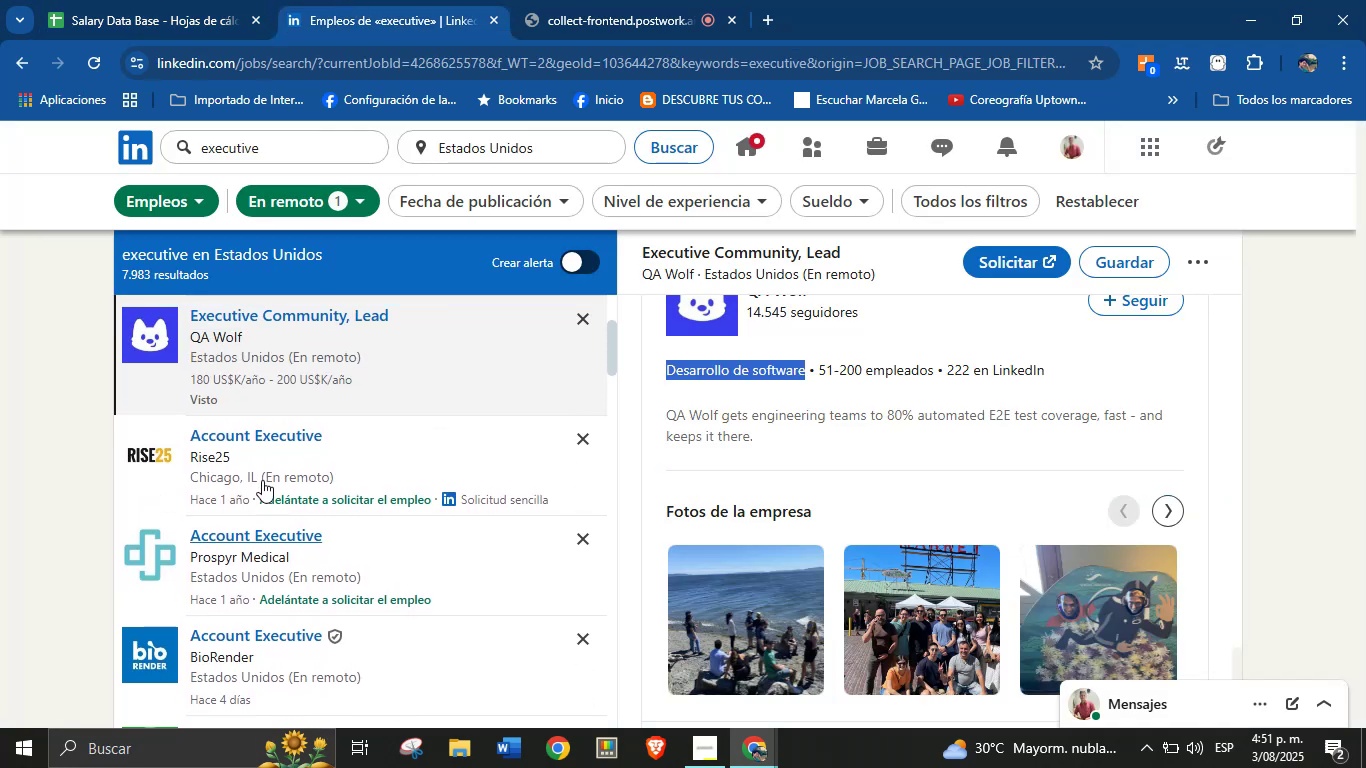 
scroll: coordinate [299, 506], scroll_direction: down, amount: 6.0
 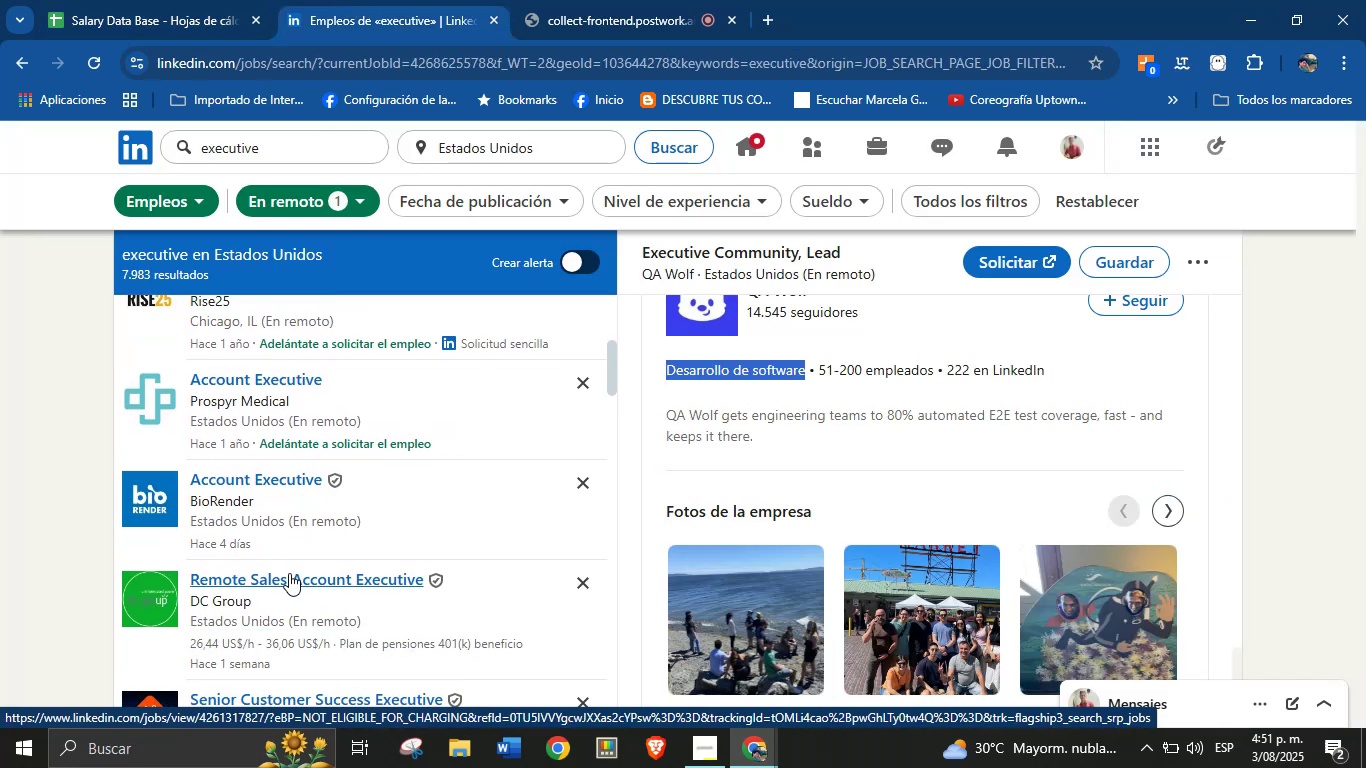 
left_click([289, 573])
 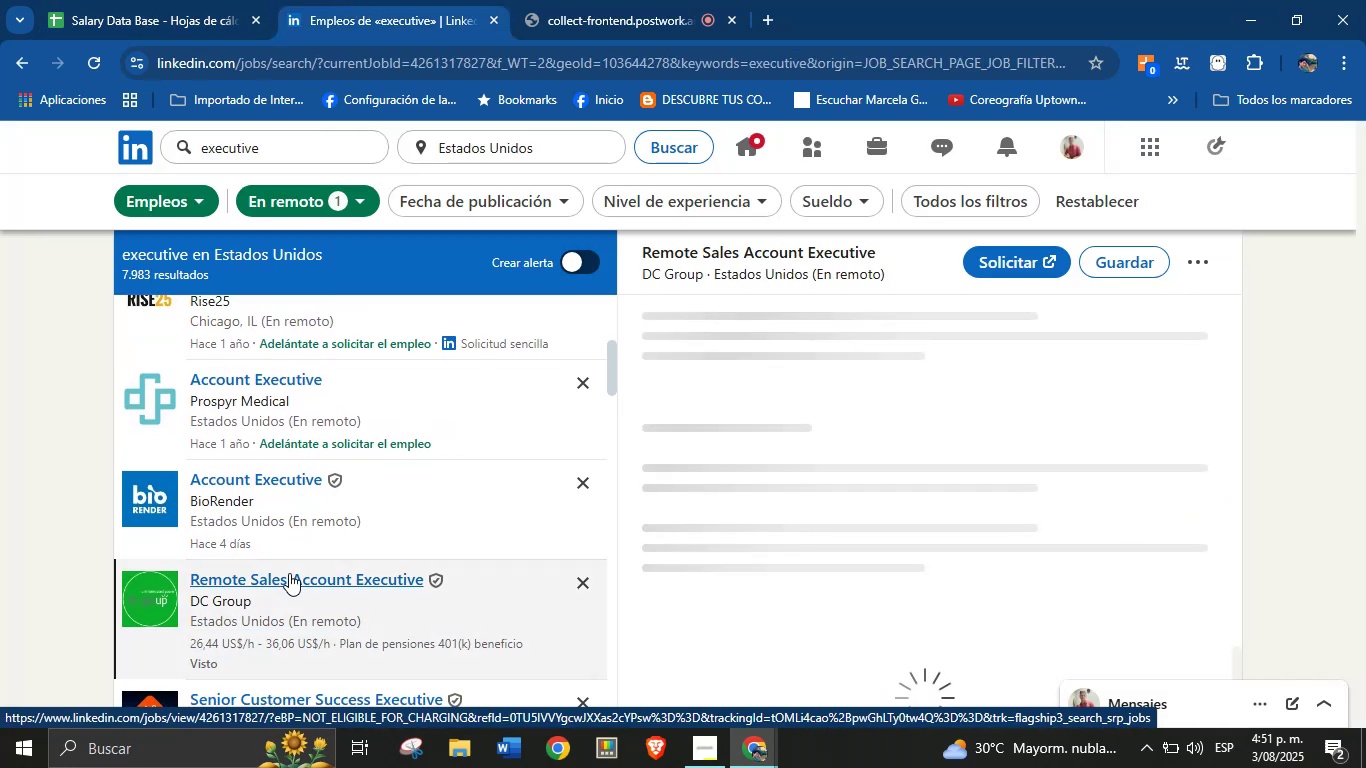 
scroll: coordinate [841, 383], scroll_direction: up, amount: 17.0
 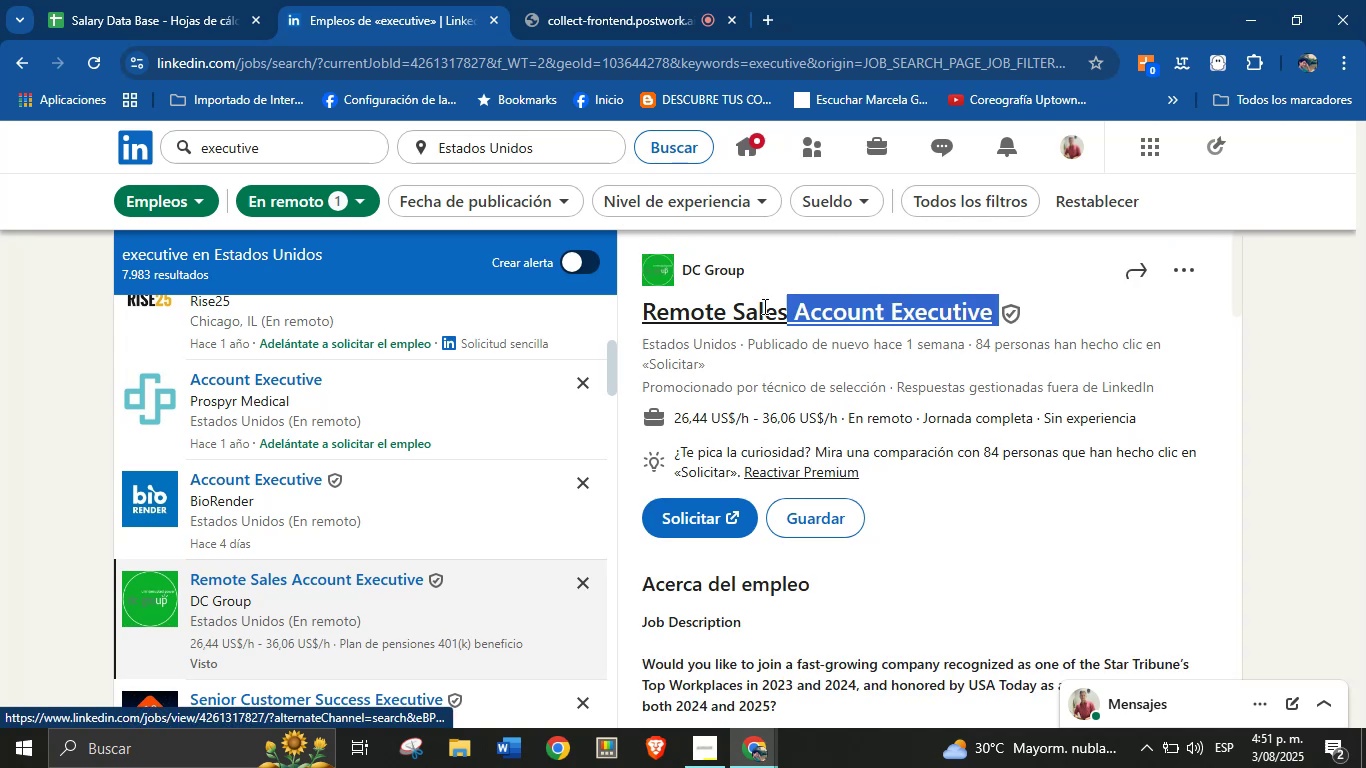 
key(Control+C)
 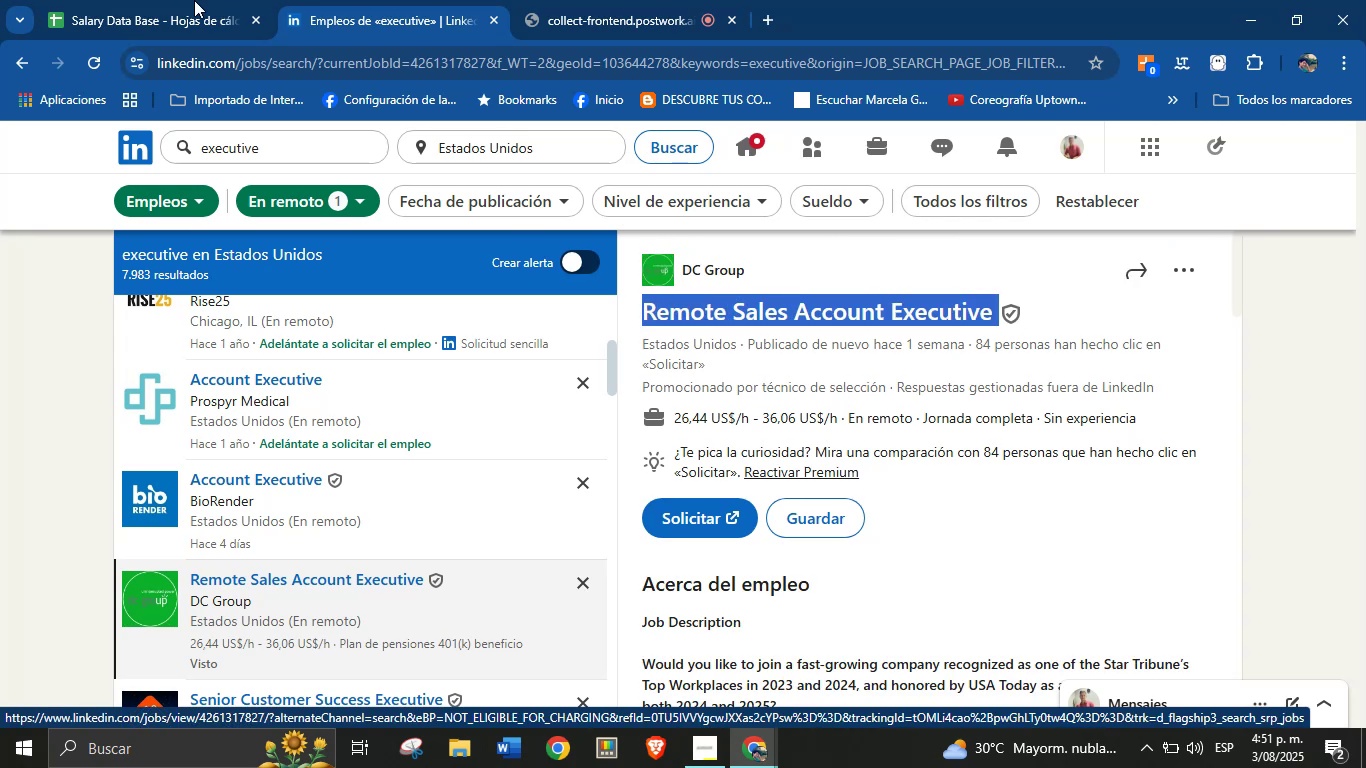 
left_click([144, 0])
 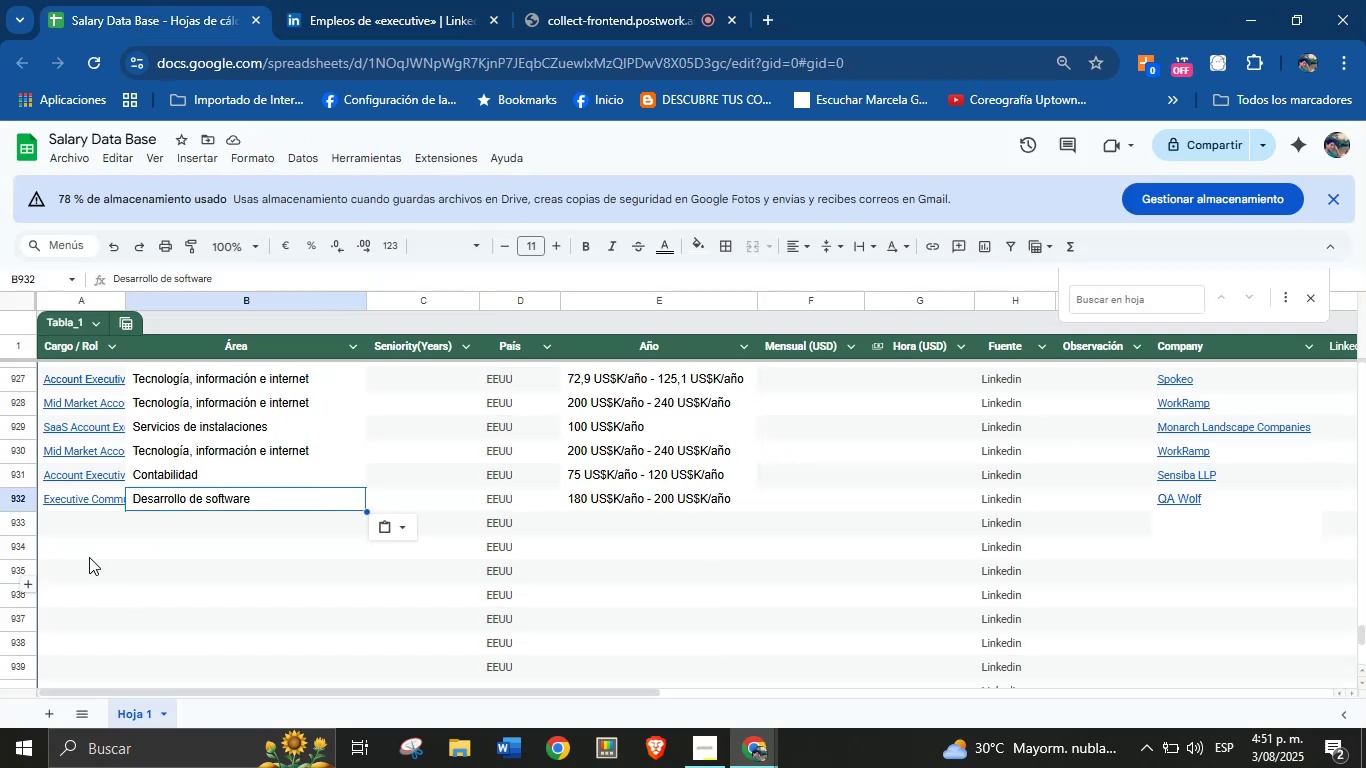 
left_click([89, 533])
 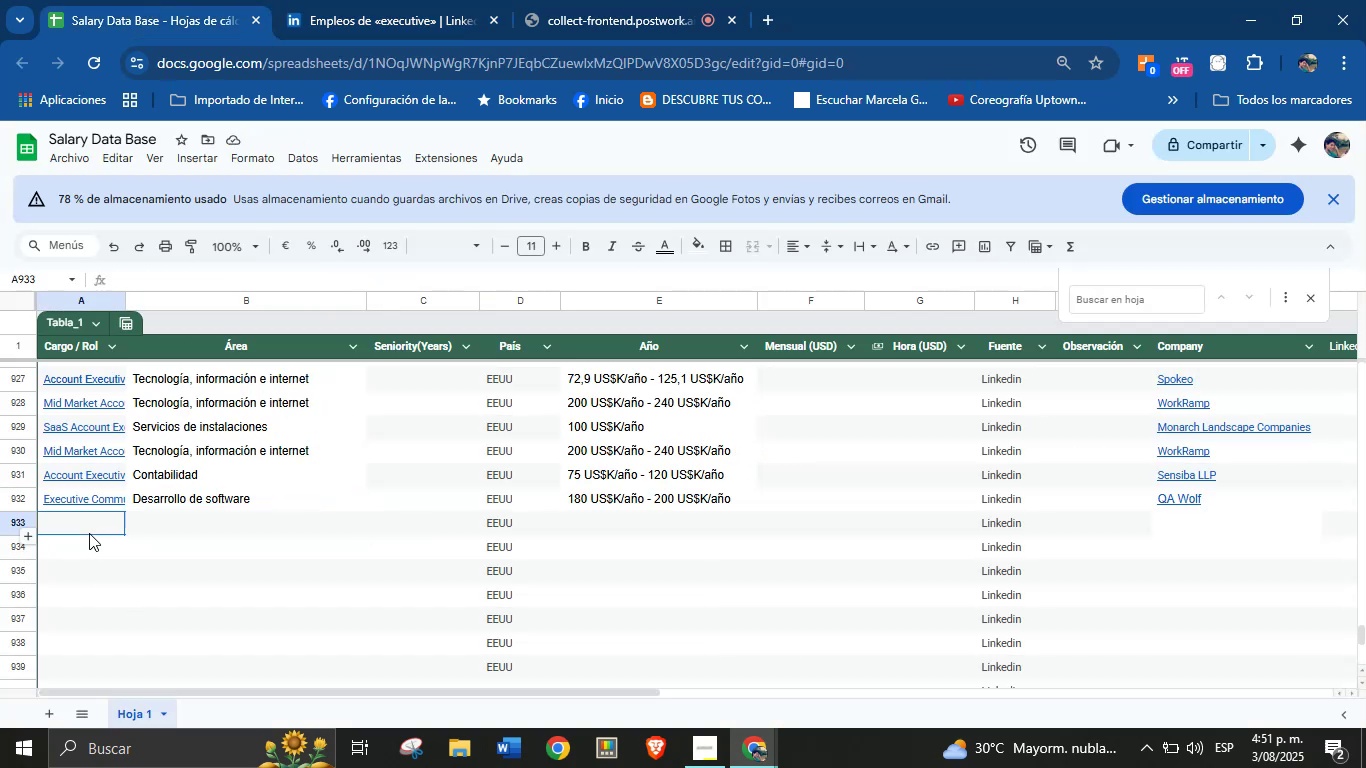 
key(Control+V)
 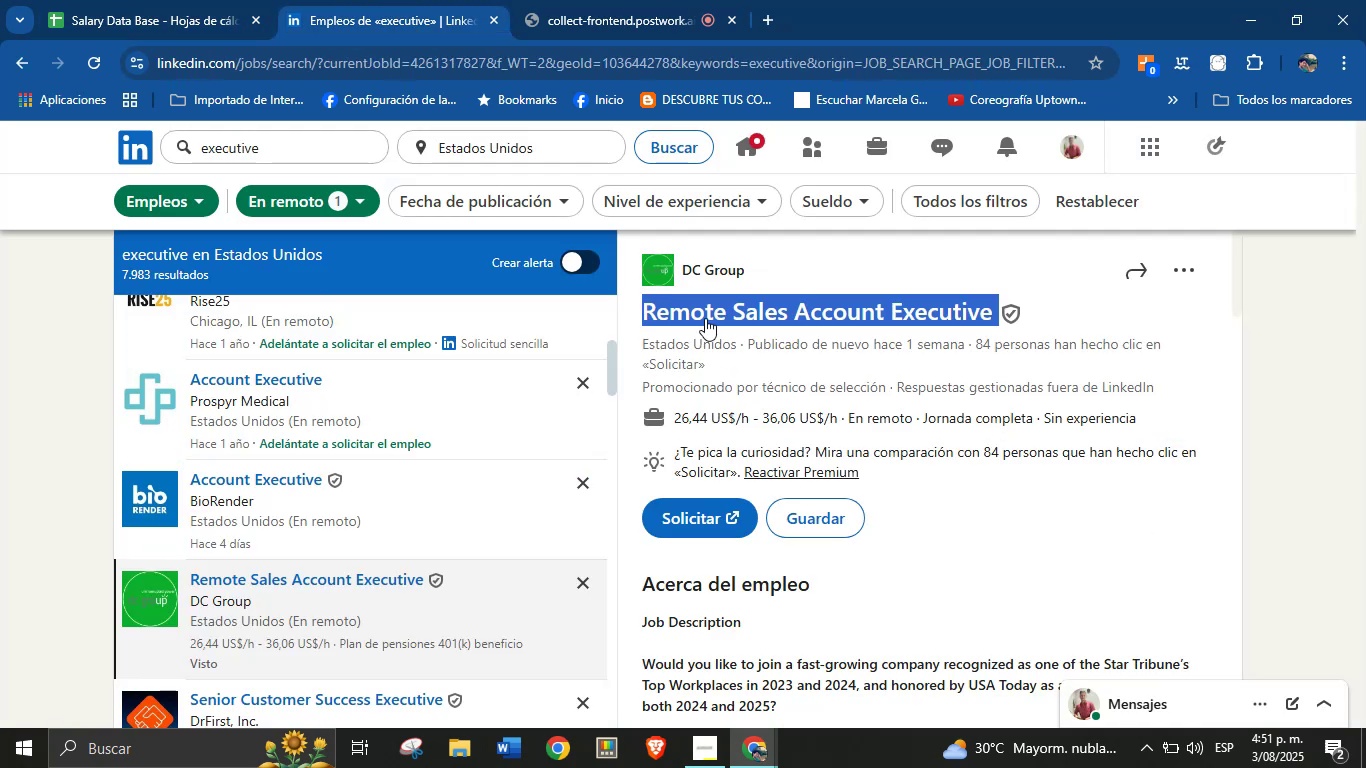 
left_click([791, 275])
 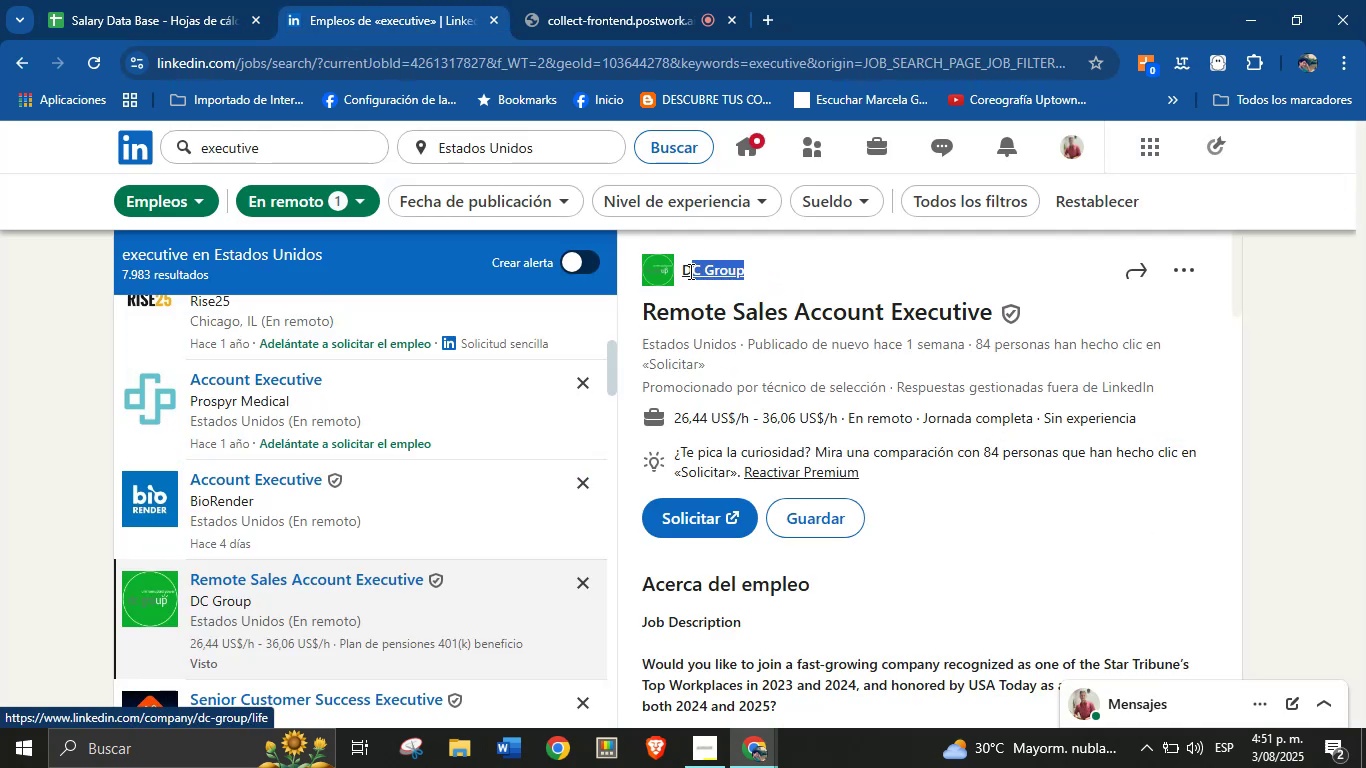 
hold_key(key=ControlLeft, duration=0.42)
 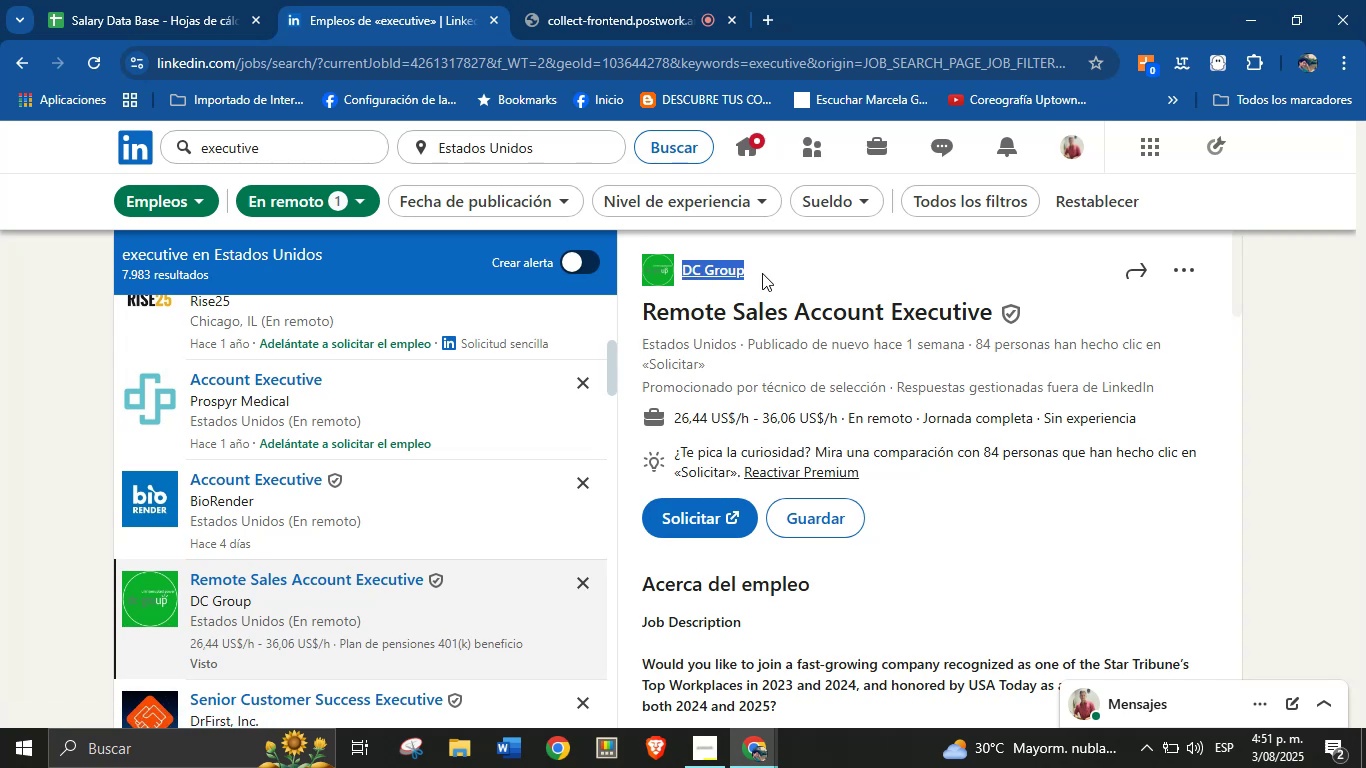 
left_click([762, 273])
 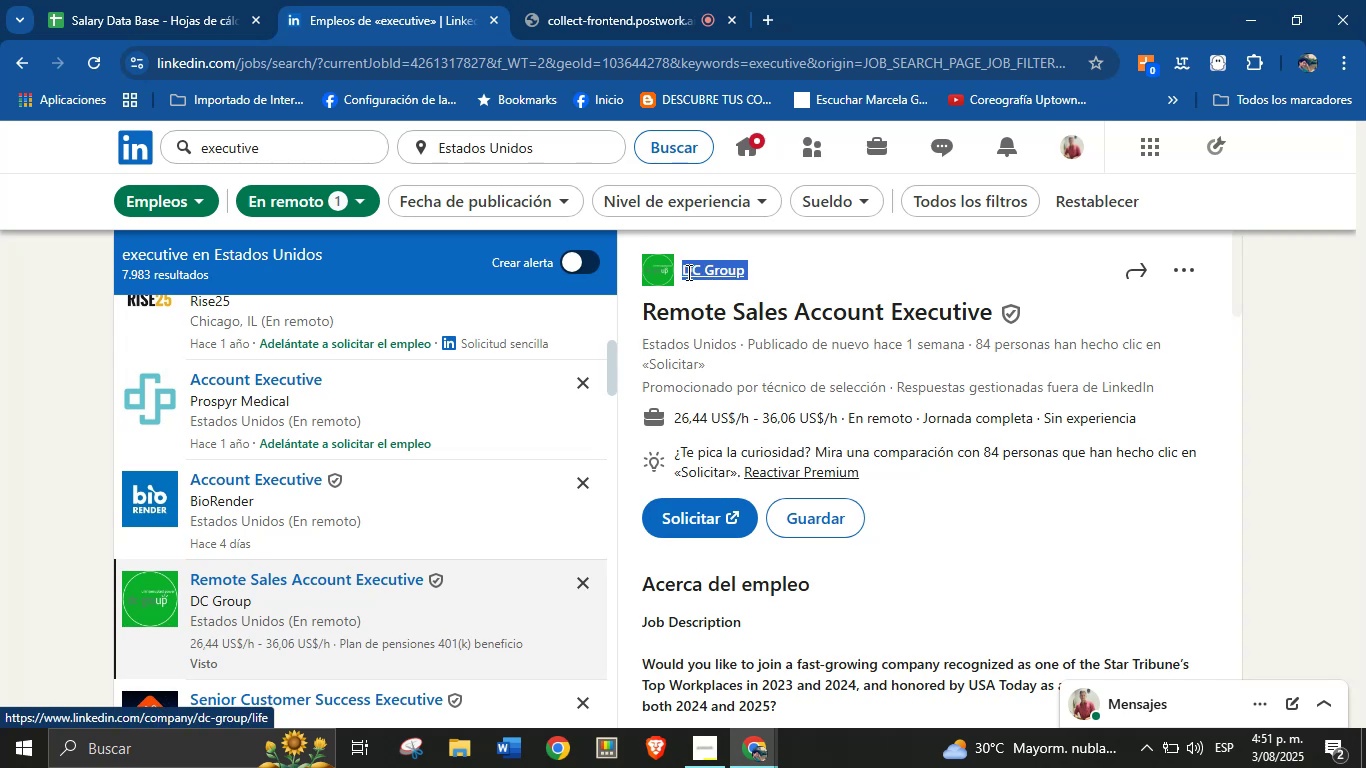 
key(Control+C)
 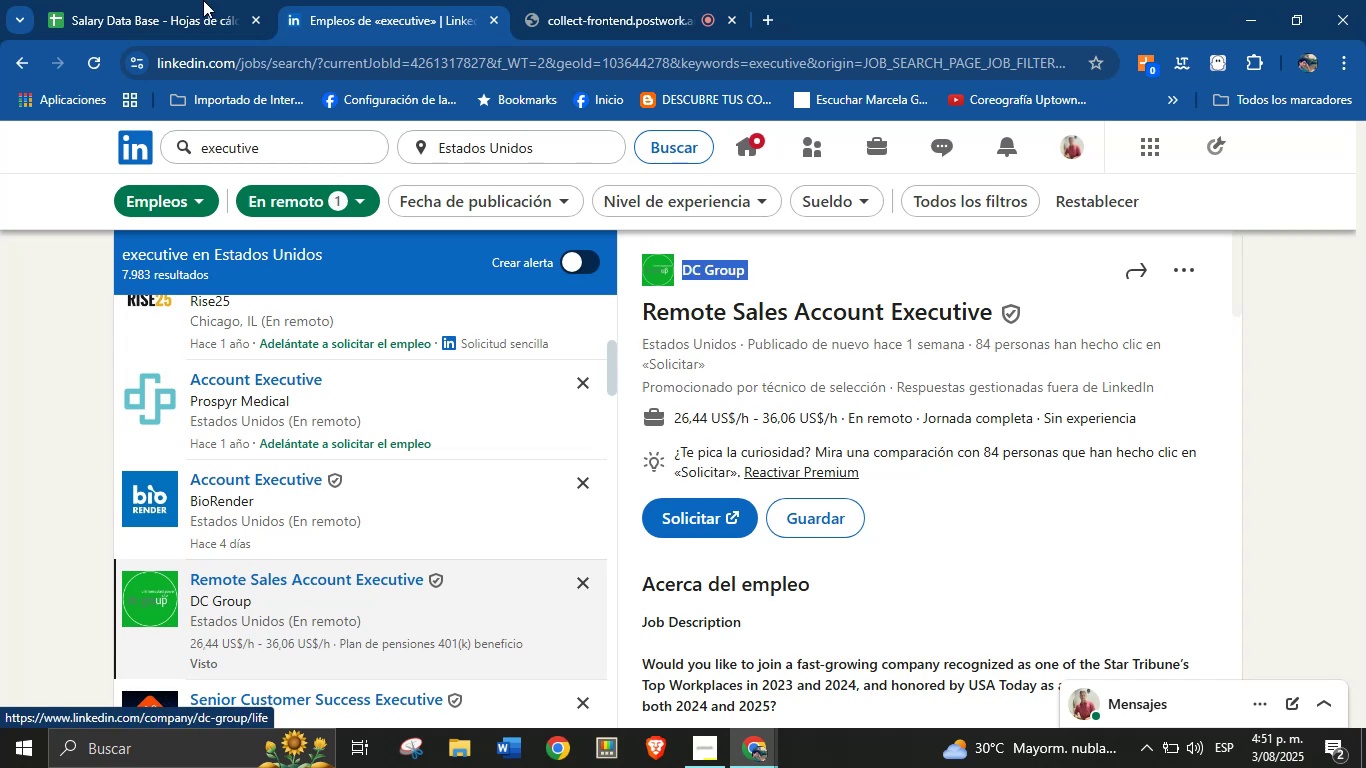 
left_click([176, 0])
 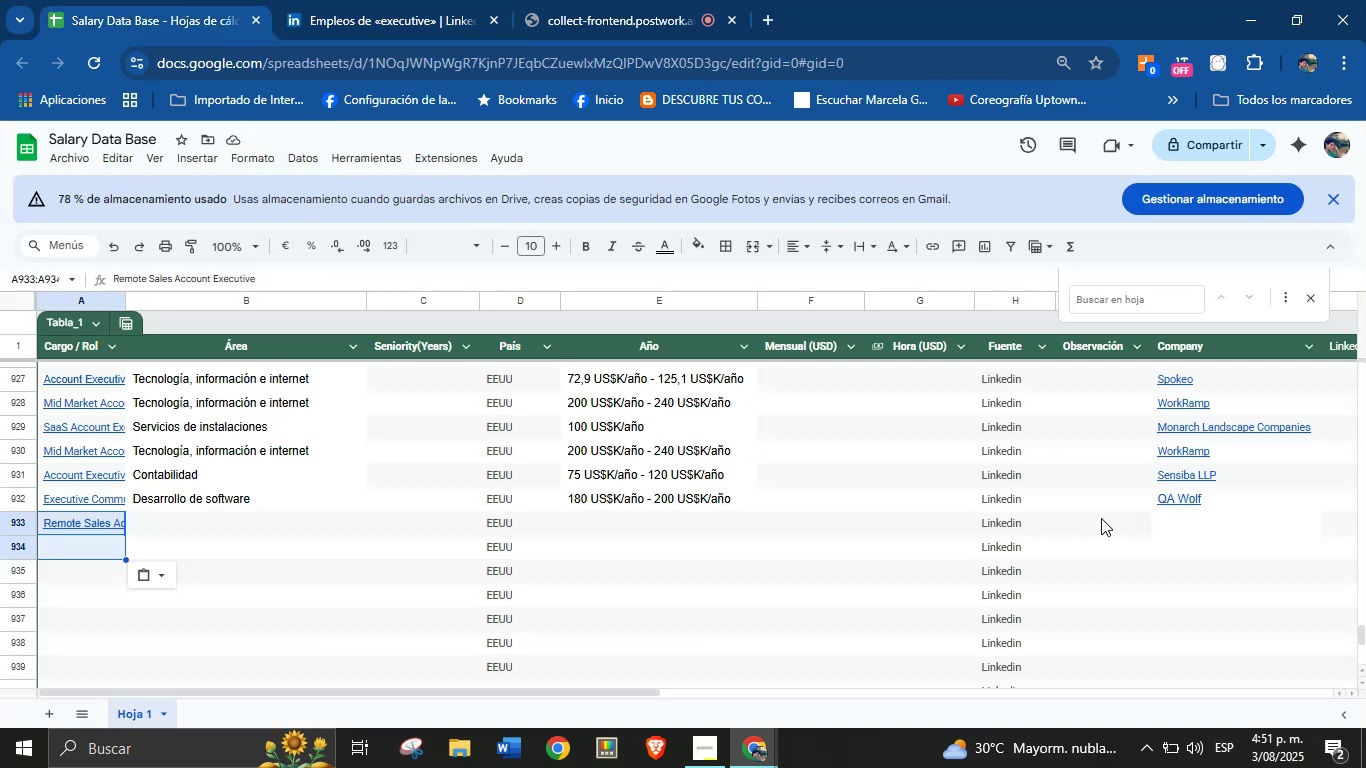 
left_click([1160, 525])
 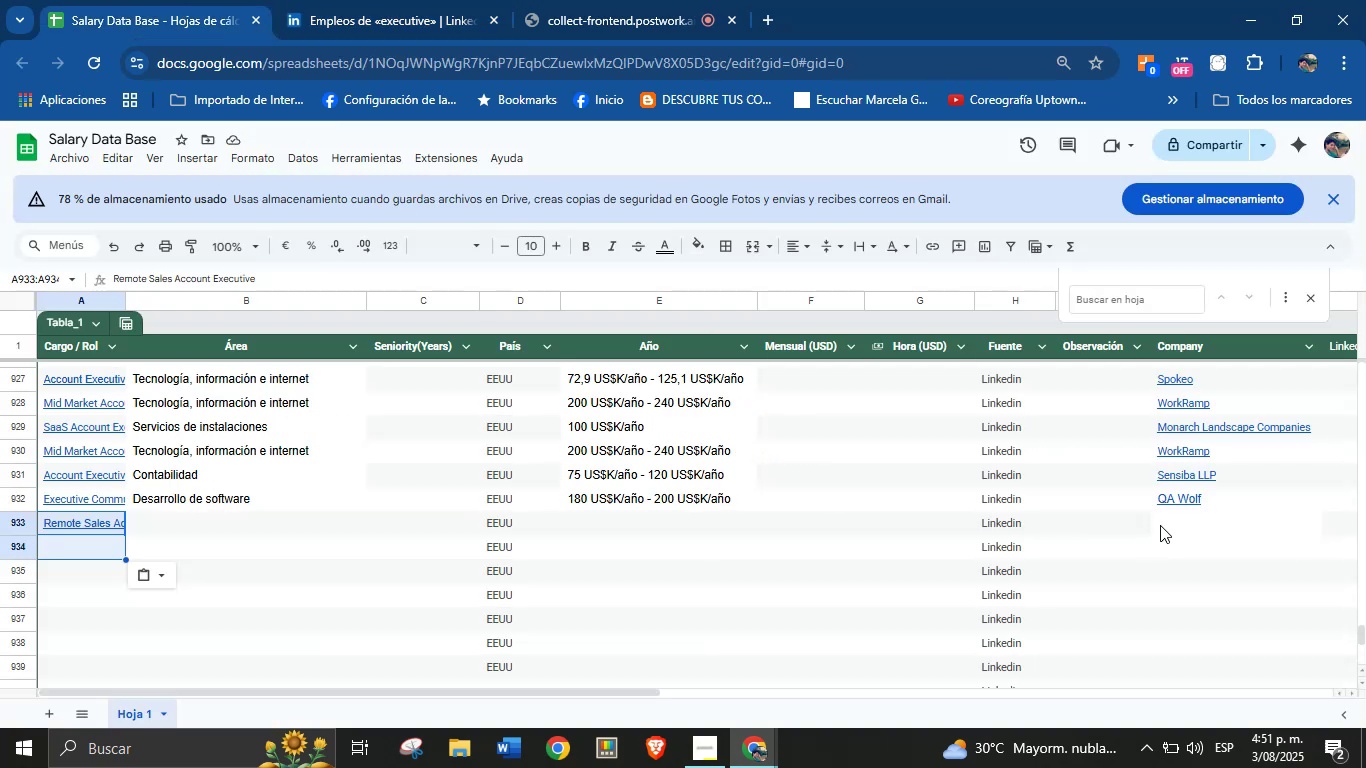 
key(Control+V)
 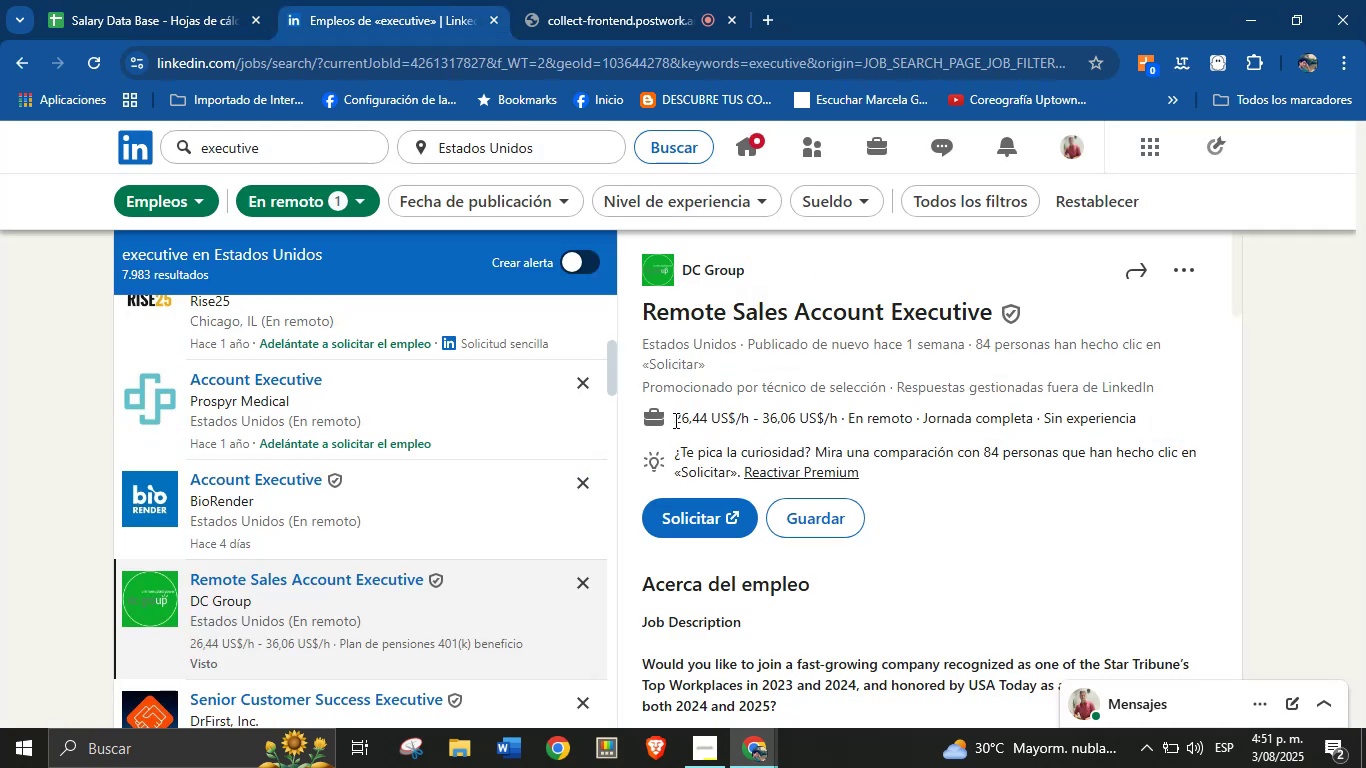 
key(Control+C)
 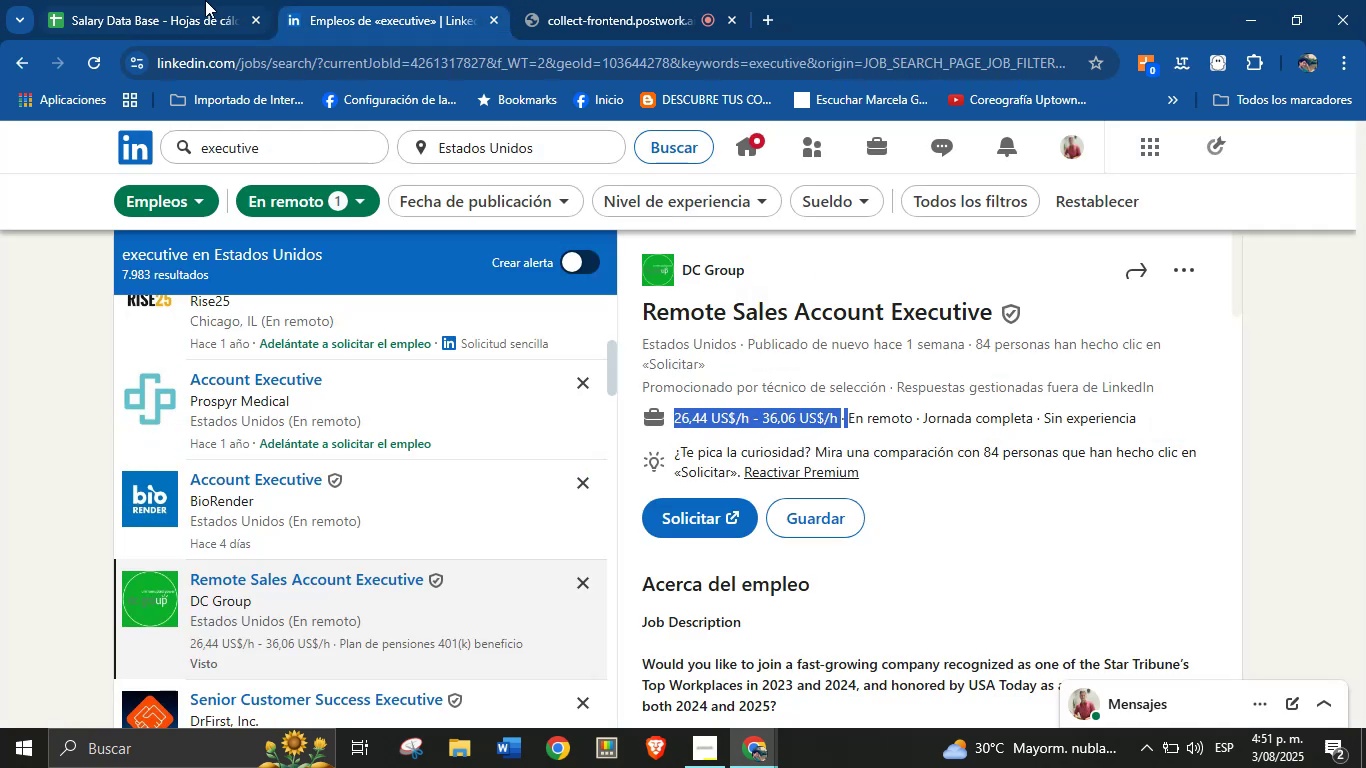 
left_click([191, 0])
 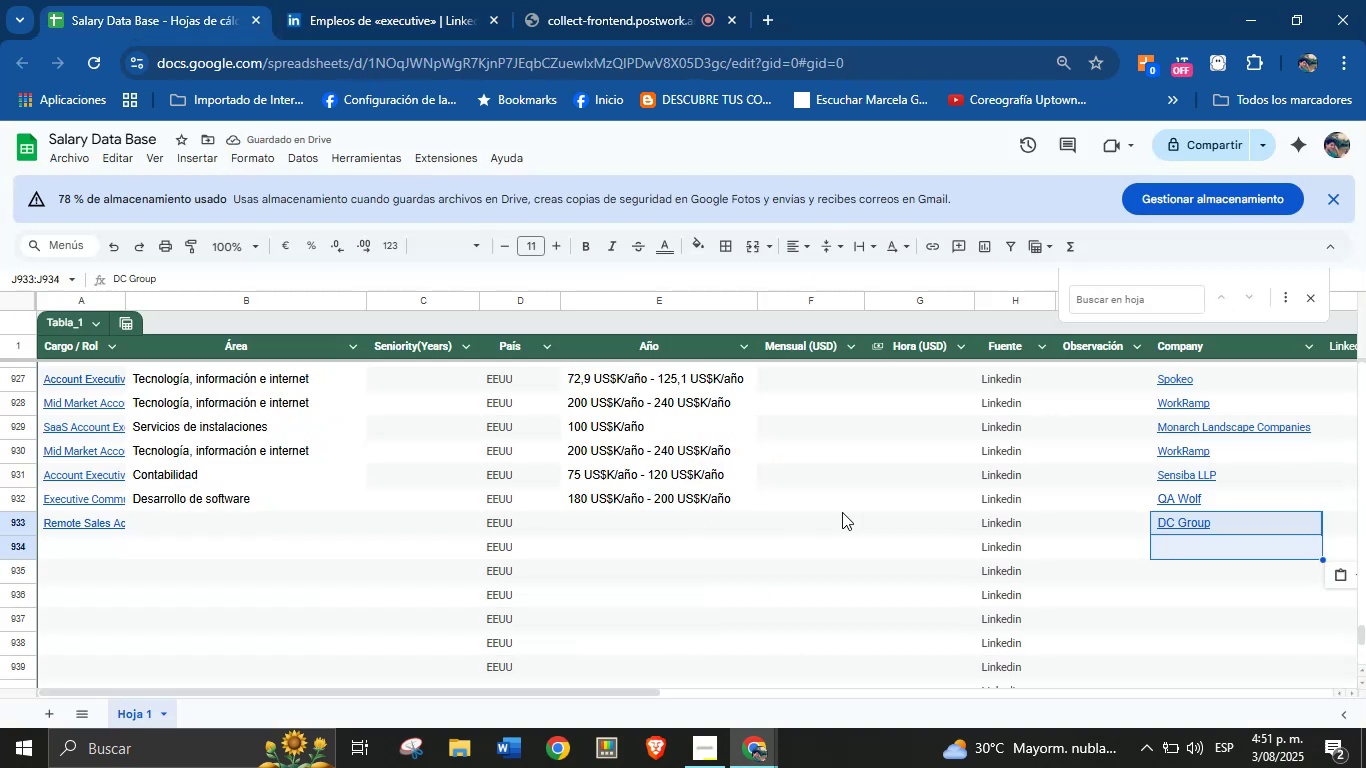 
left_click([866, 521])
 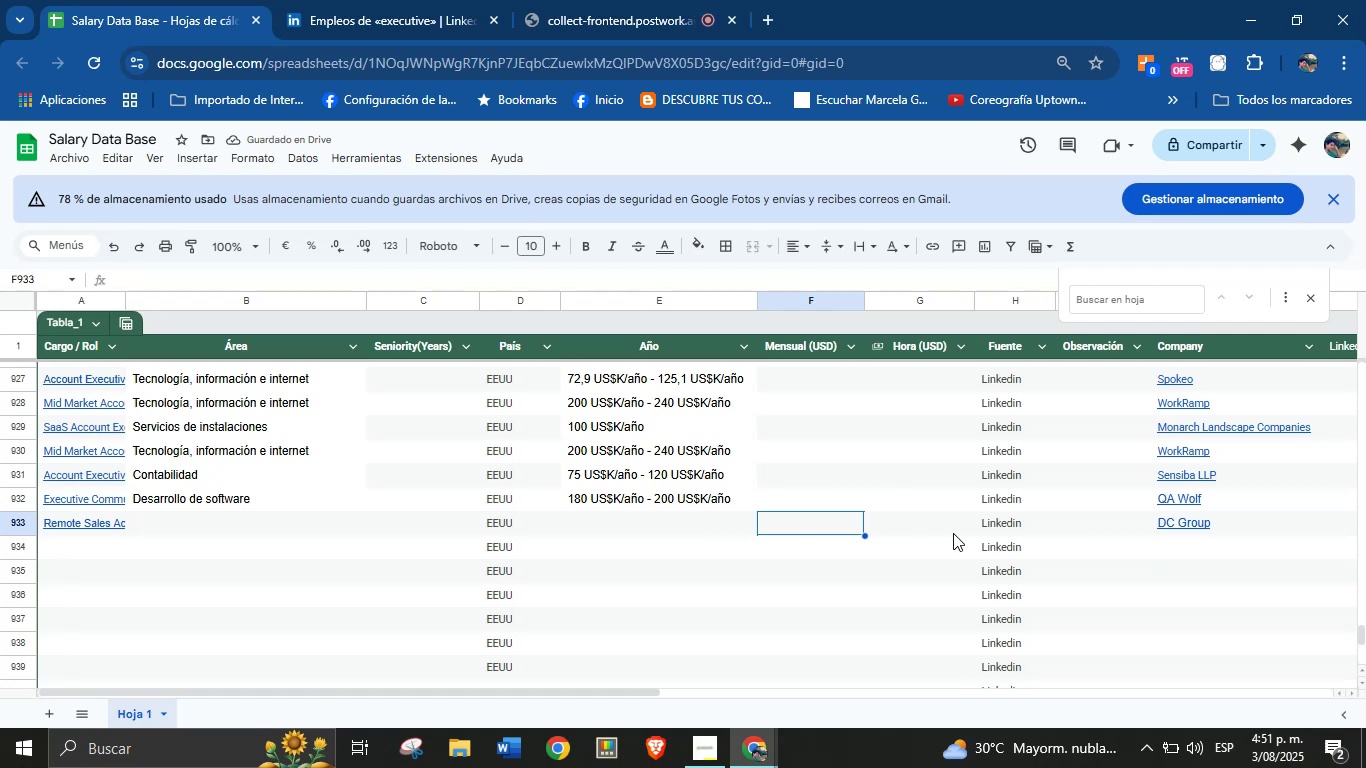 
left_click([955, 527])
 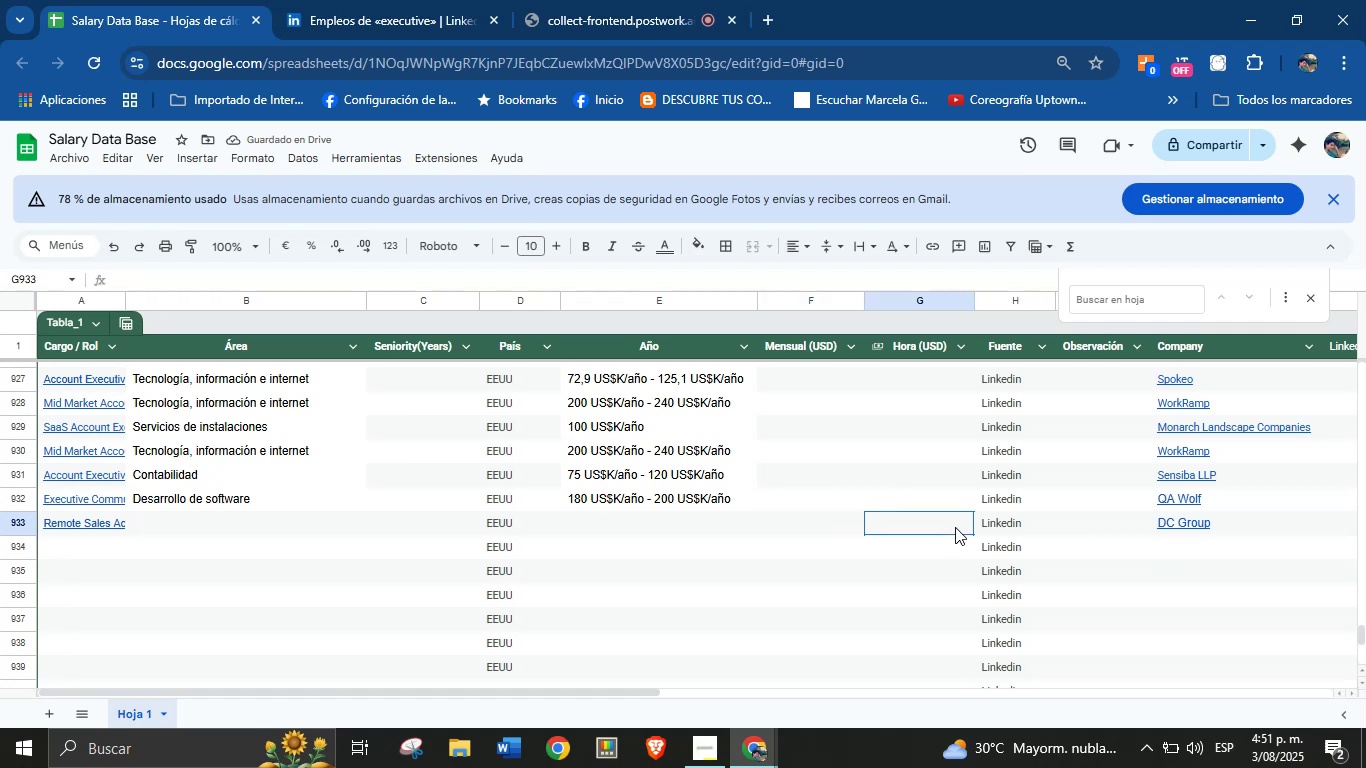 
key(Control+V)
 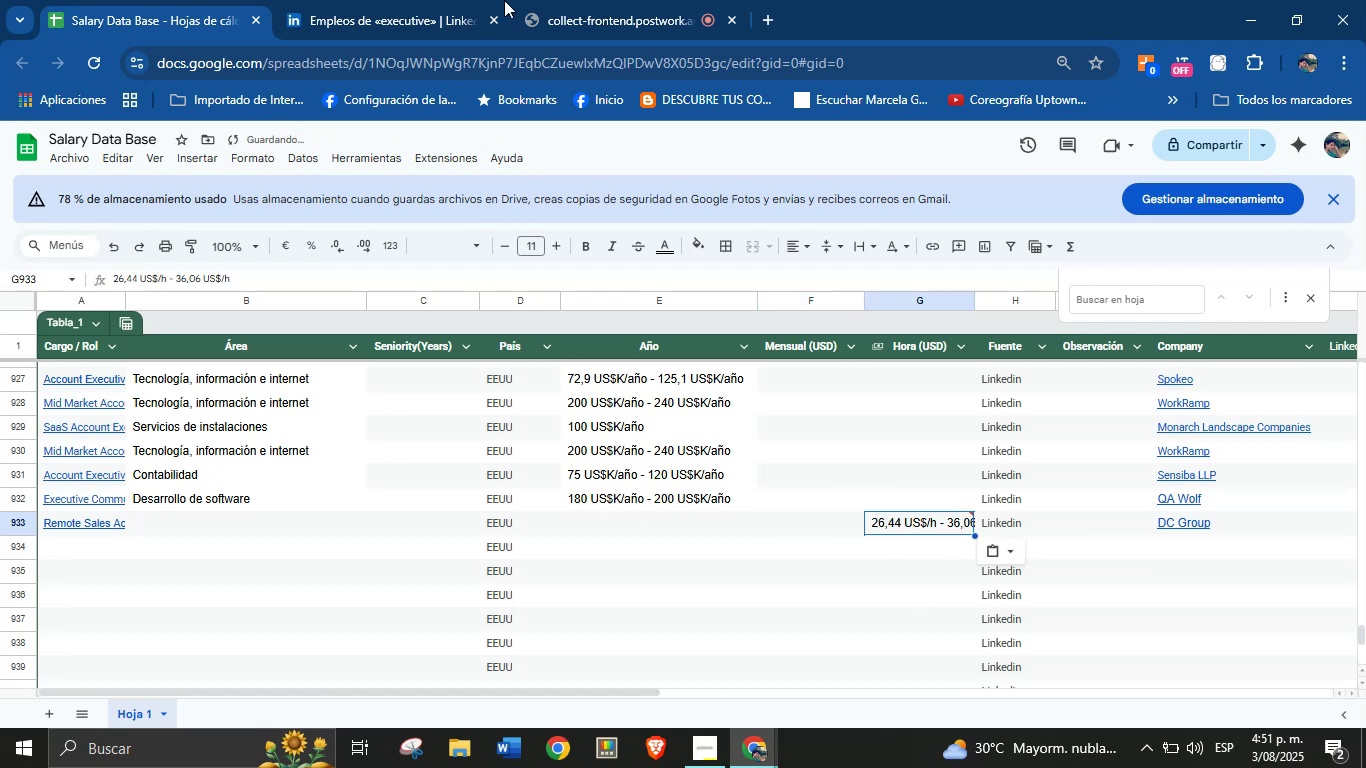 
left_click([293, 0])
 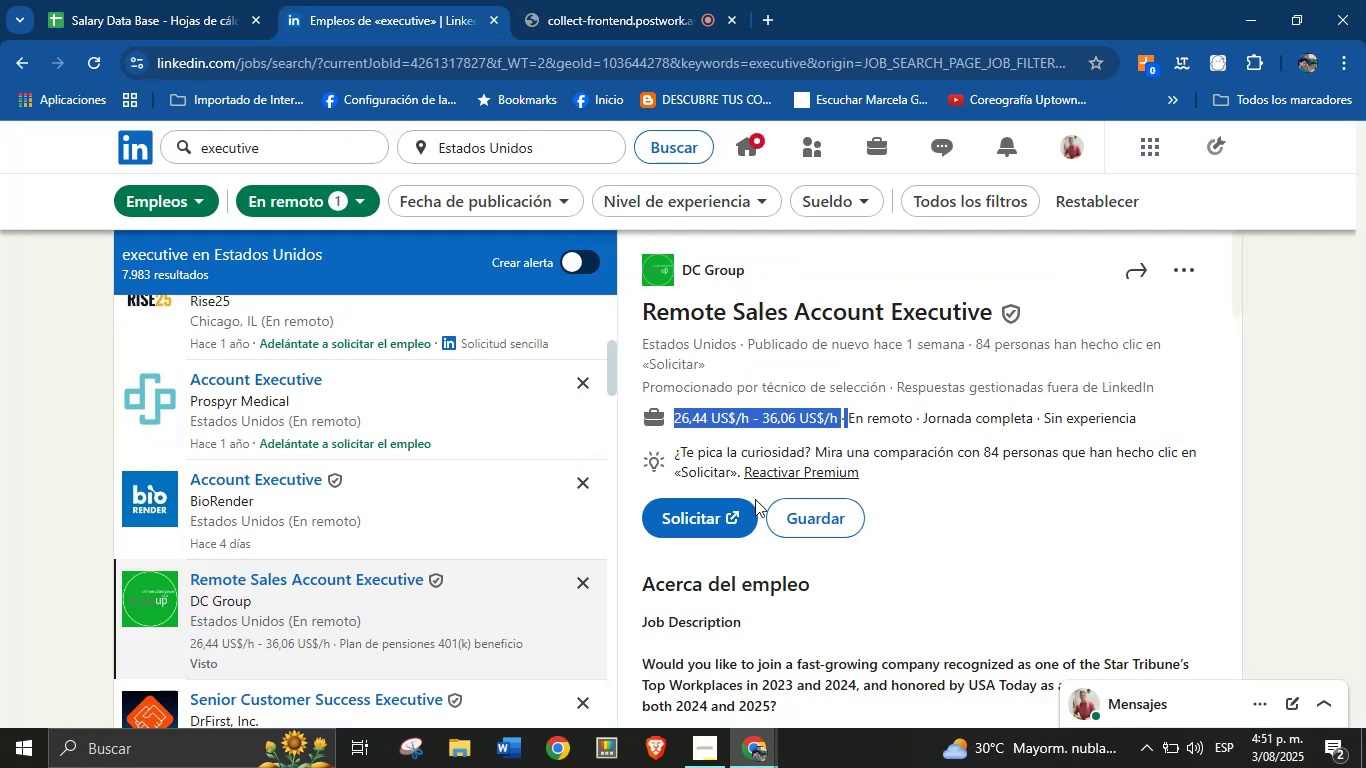 
scroll: coordinate [735, 549], scroll_direction: down, amount: 27.0
 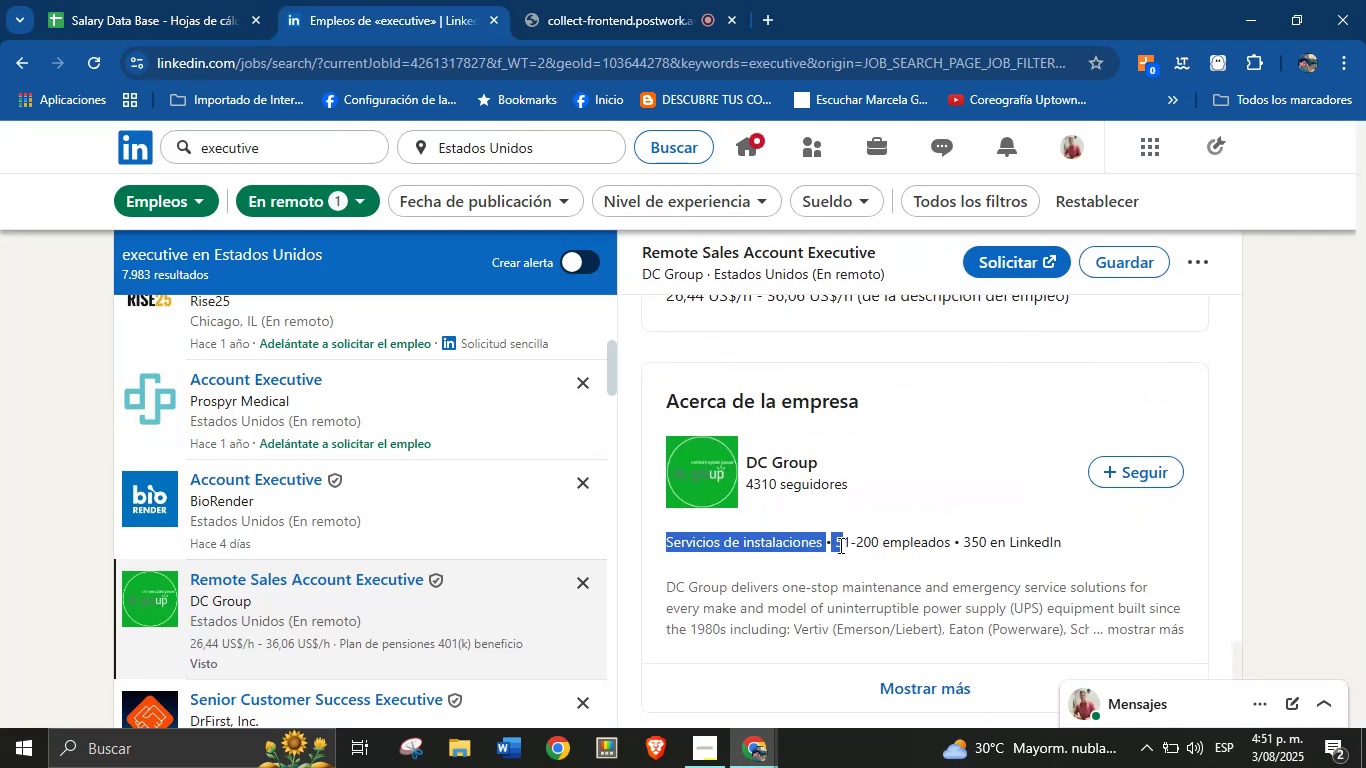 
key(Control+C)
 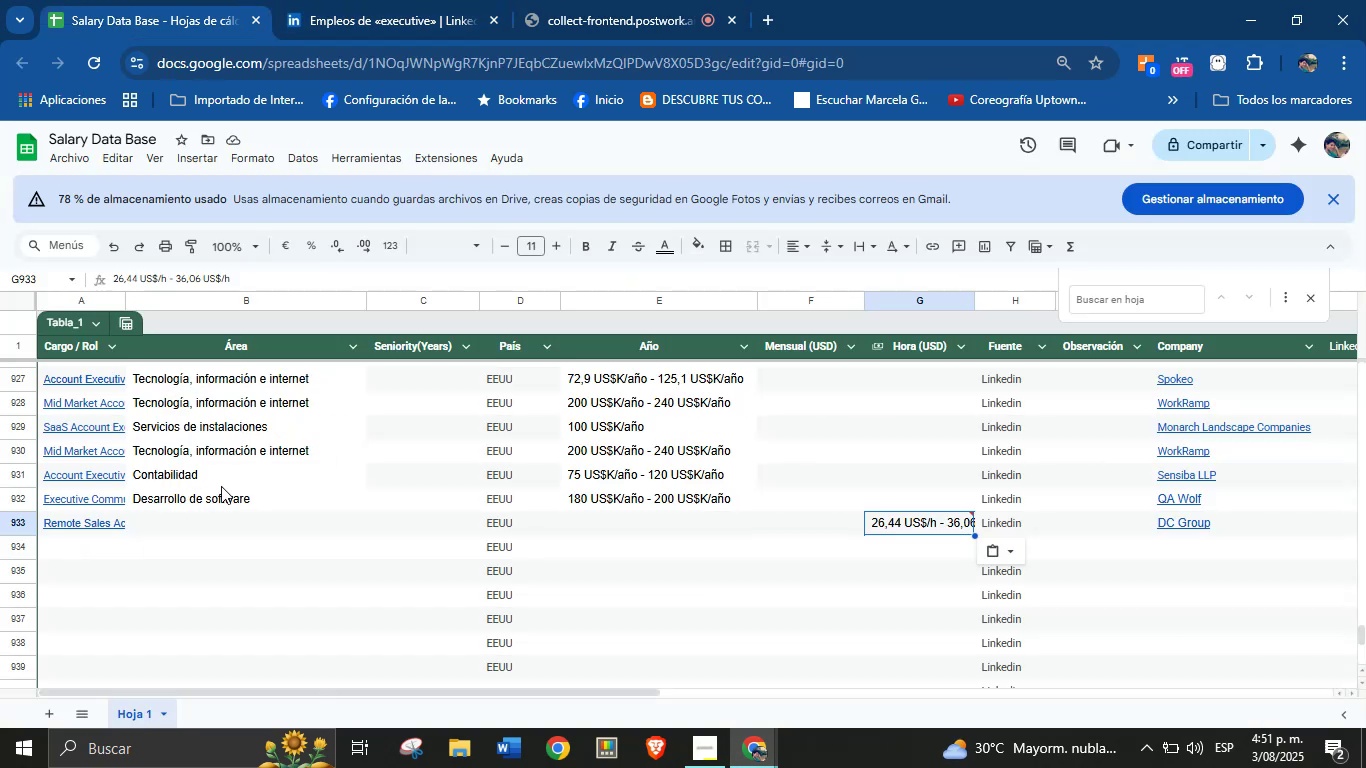 
left_click([190, 514])
 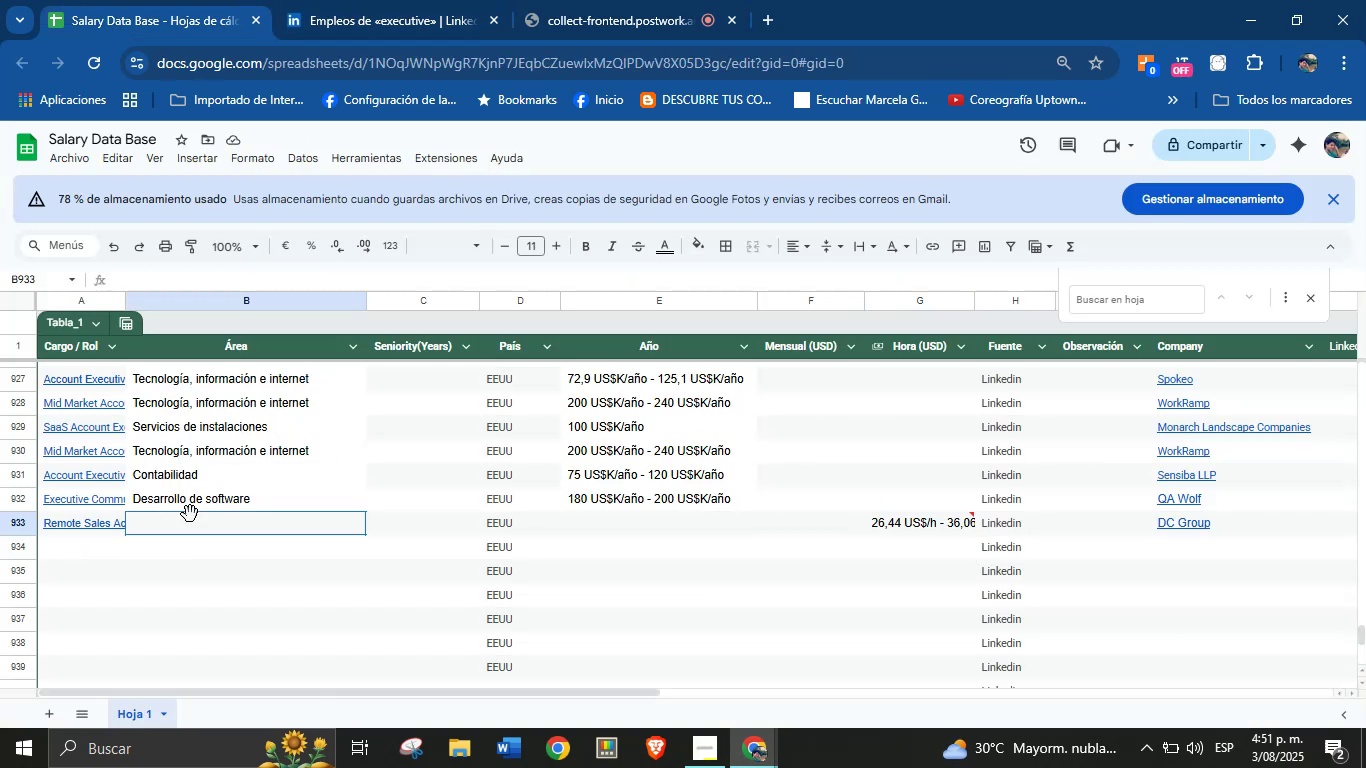 
key(Control+V)
 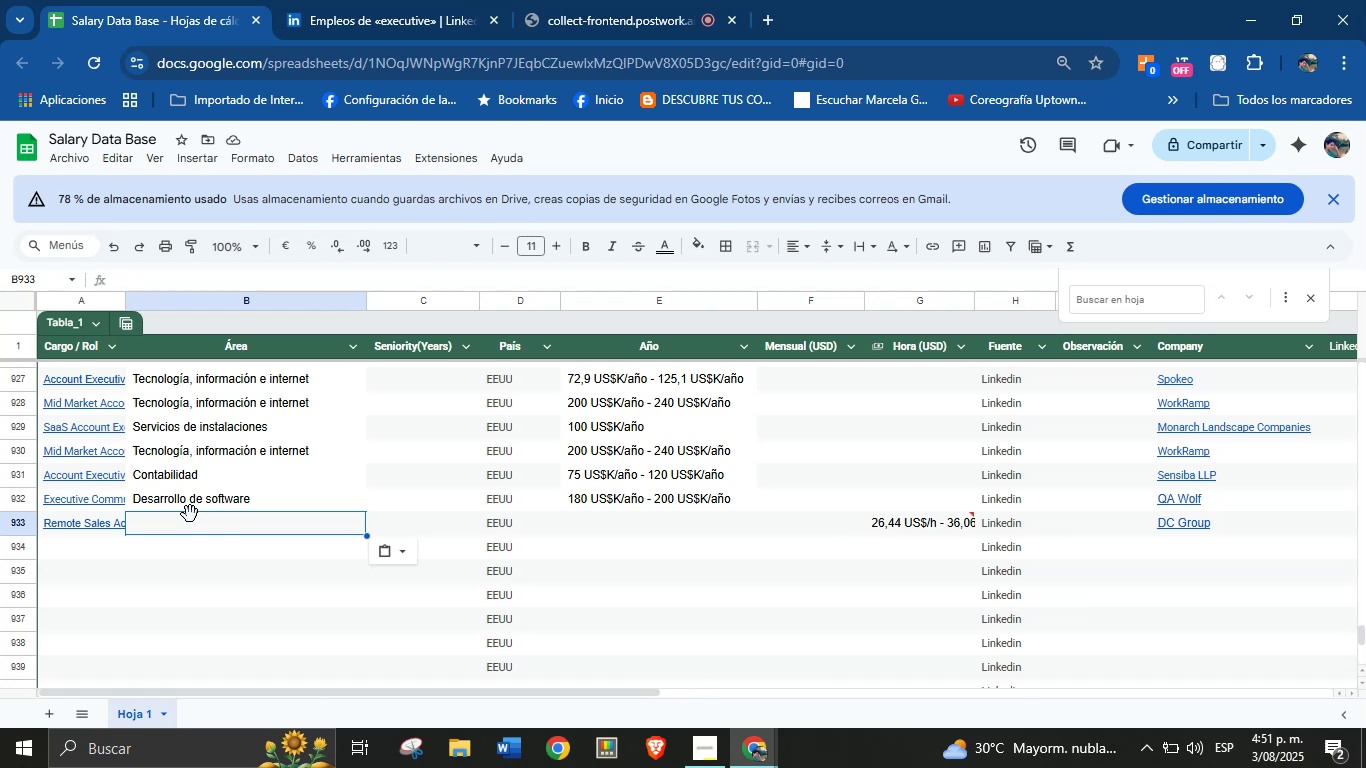 
left_click([199, 529])
 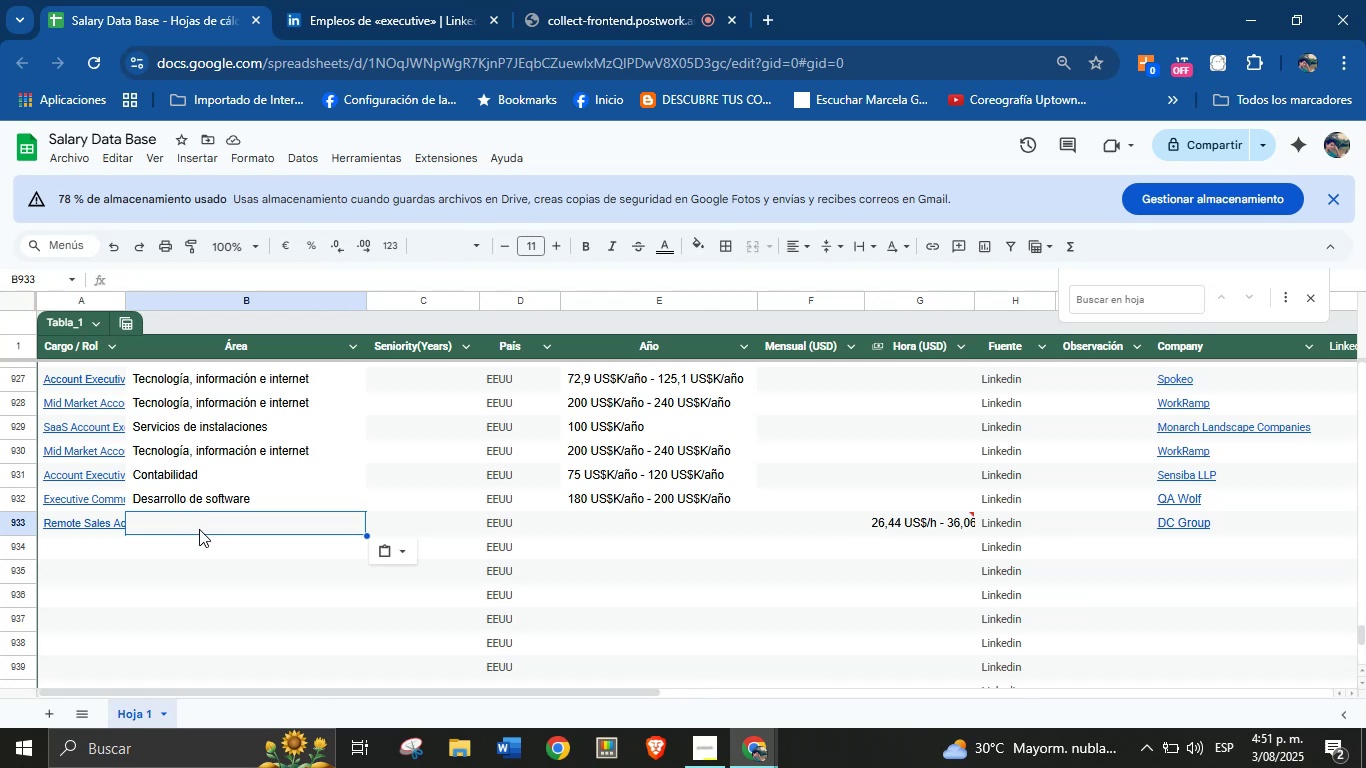 
key(Control+V)
 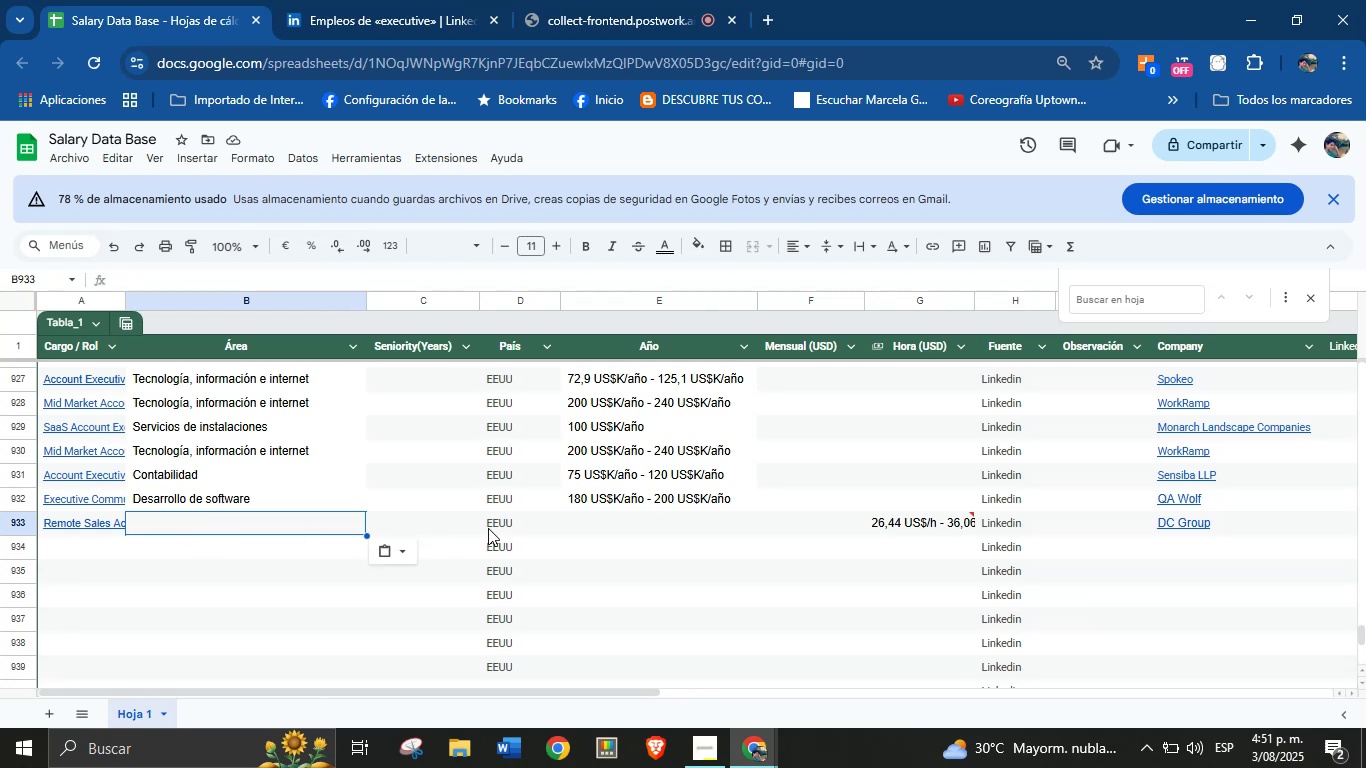 
left_click([585, 523])
 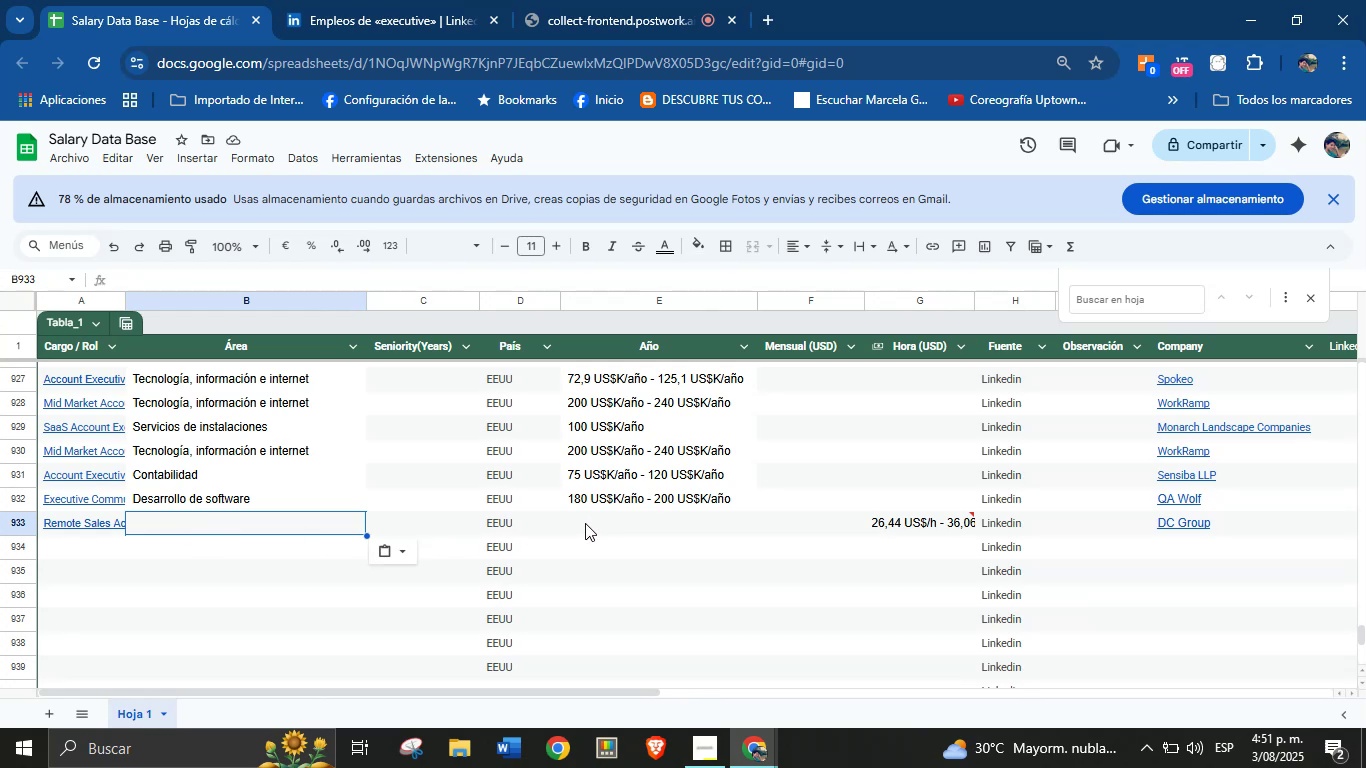 
key(Control+V)
 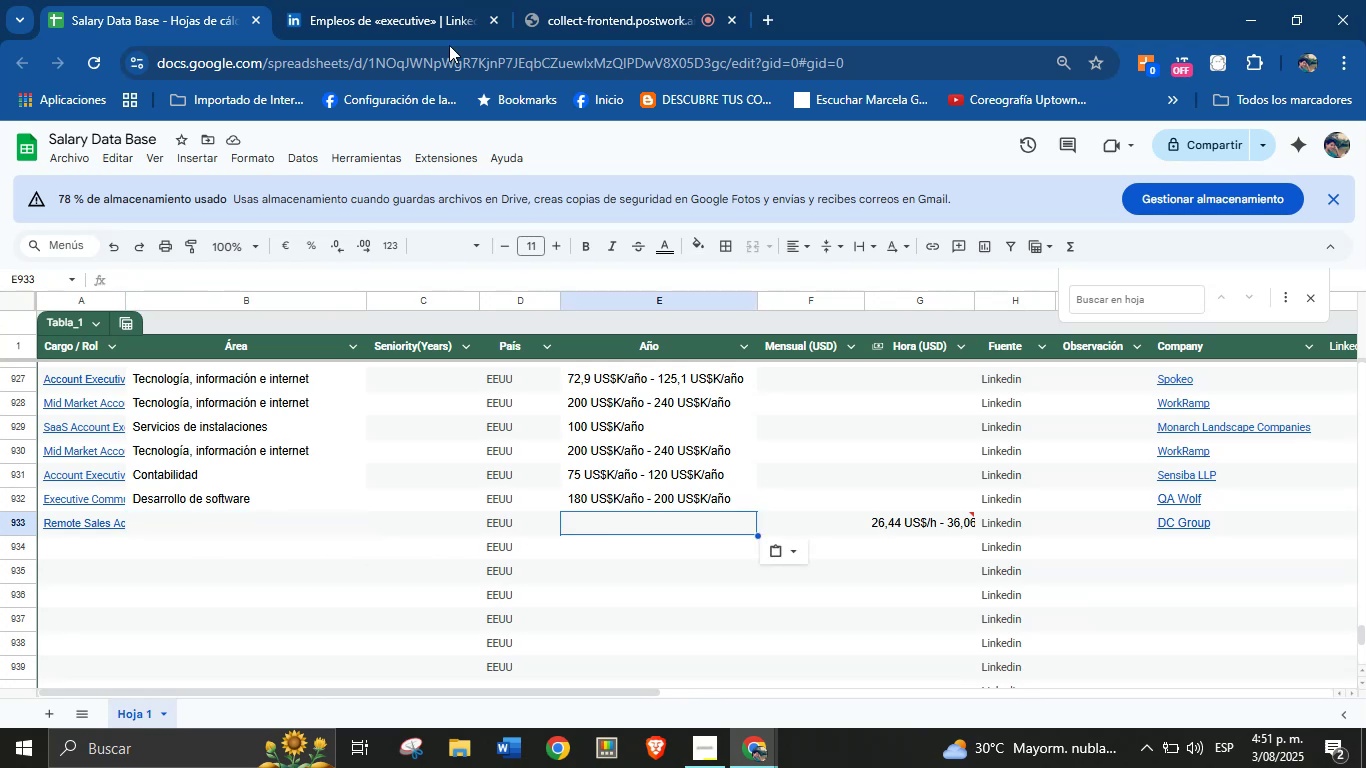 
left_click([407, 0])
 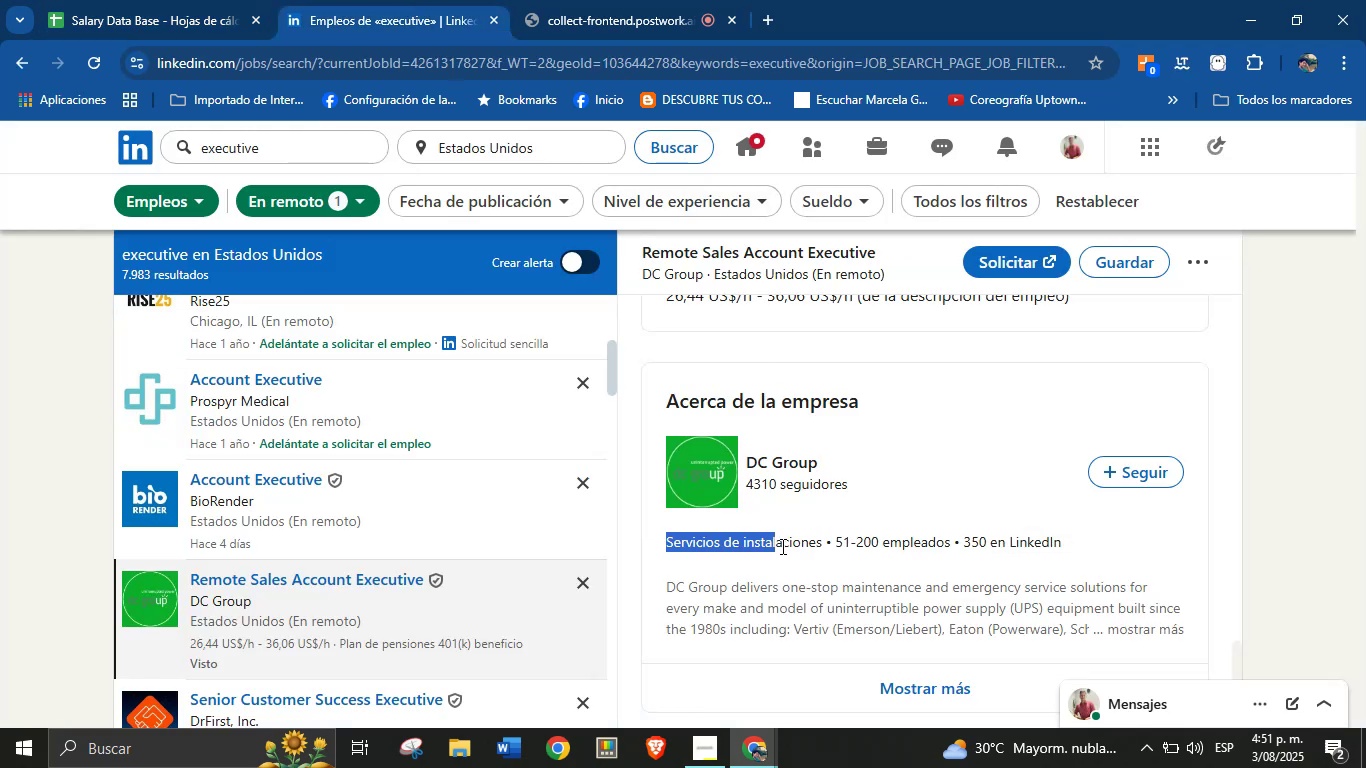 
key(Control+C)
 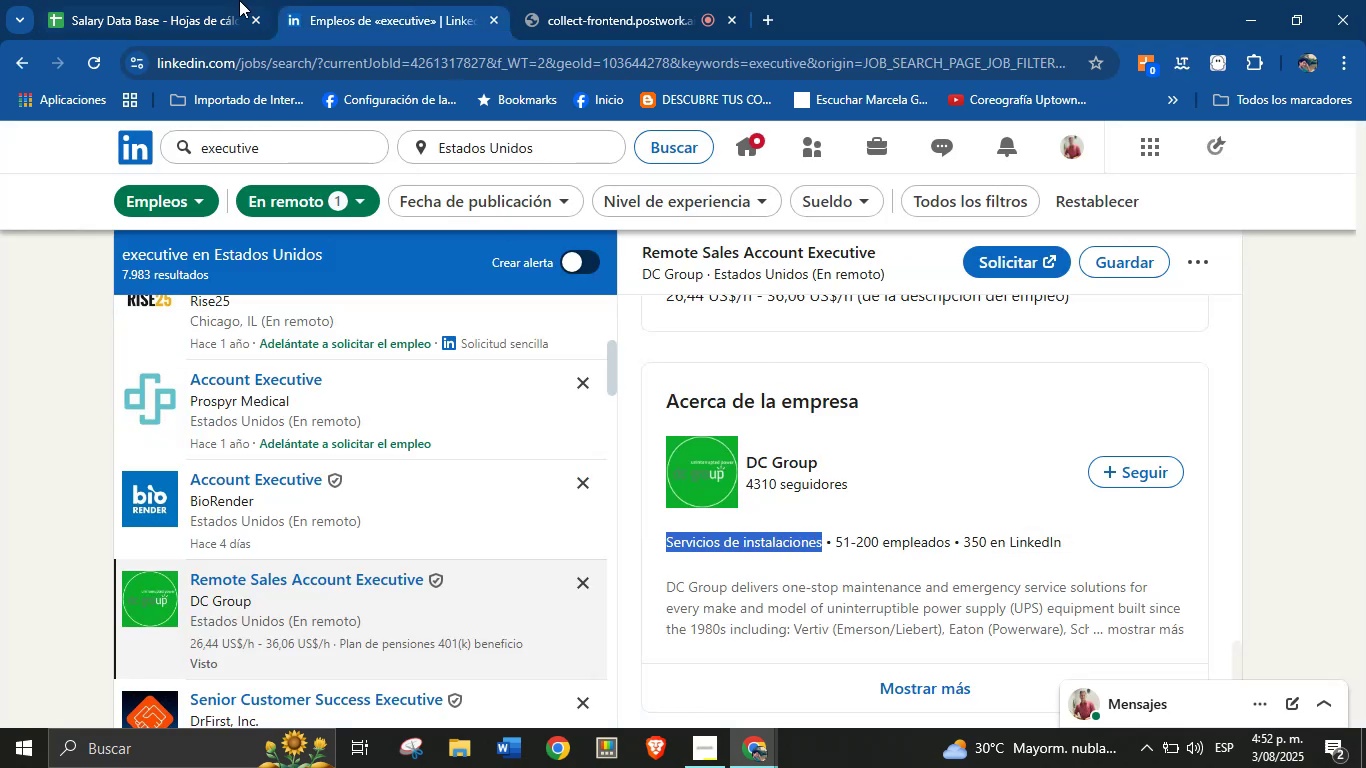 
left_click([190, 0])
 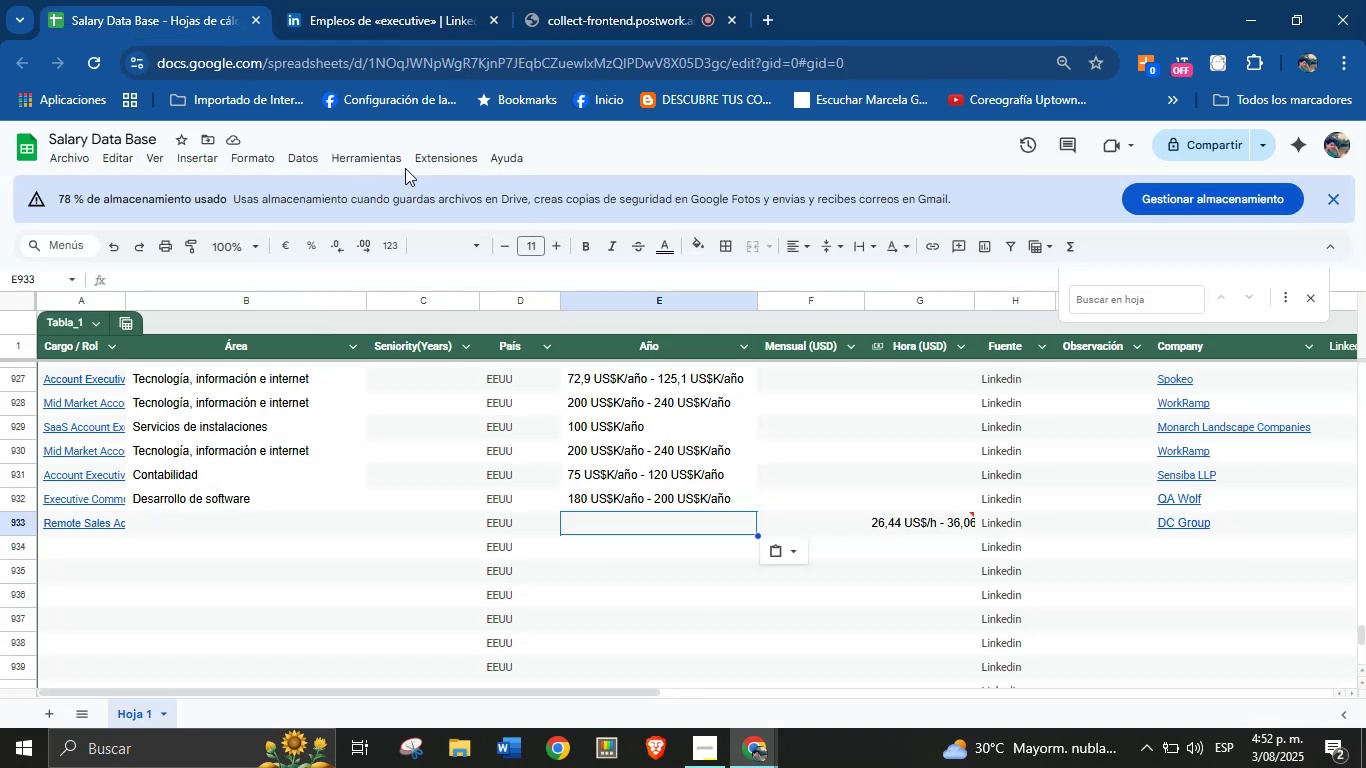 
key(Control+Z)
 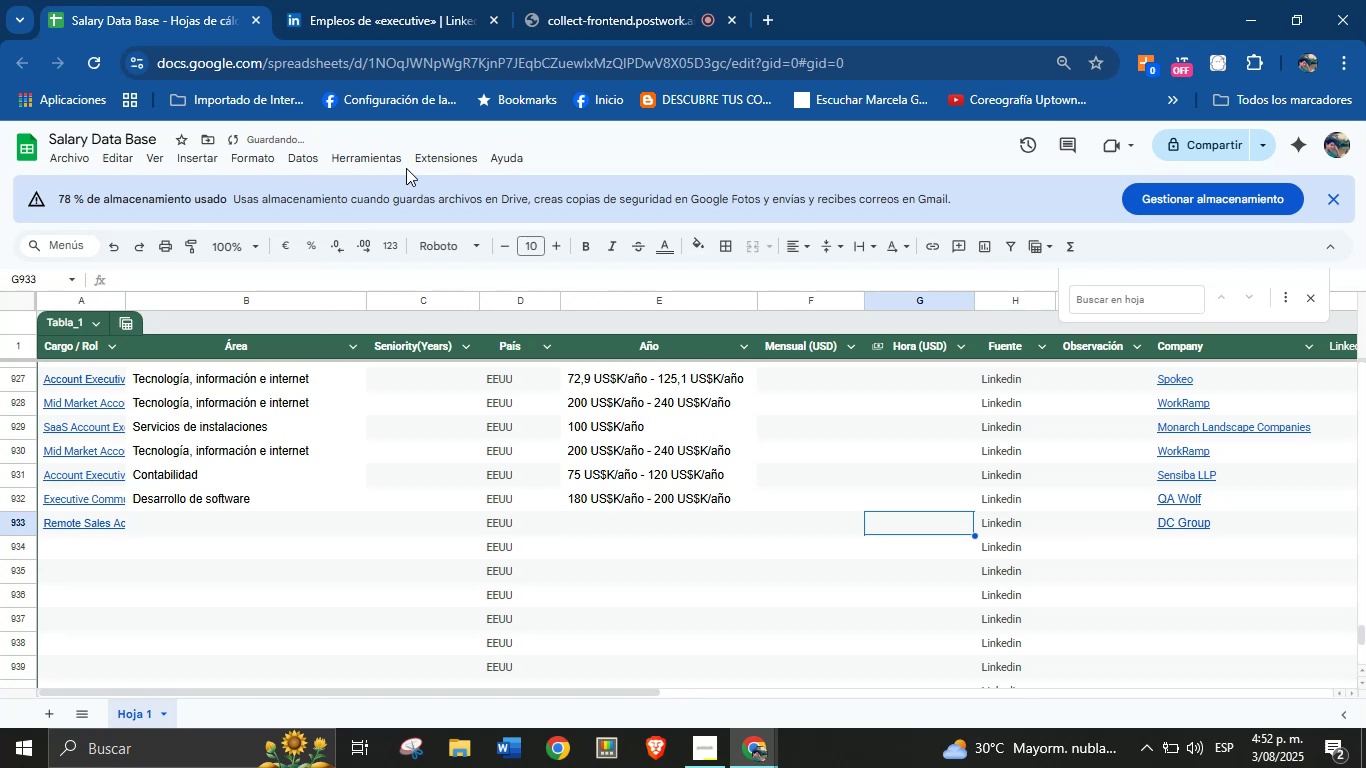 
key(Control+Z)
 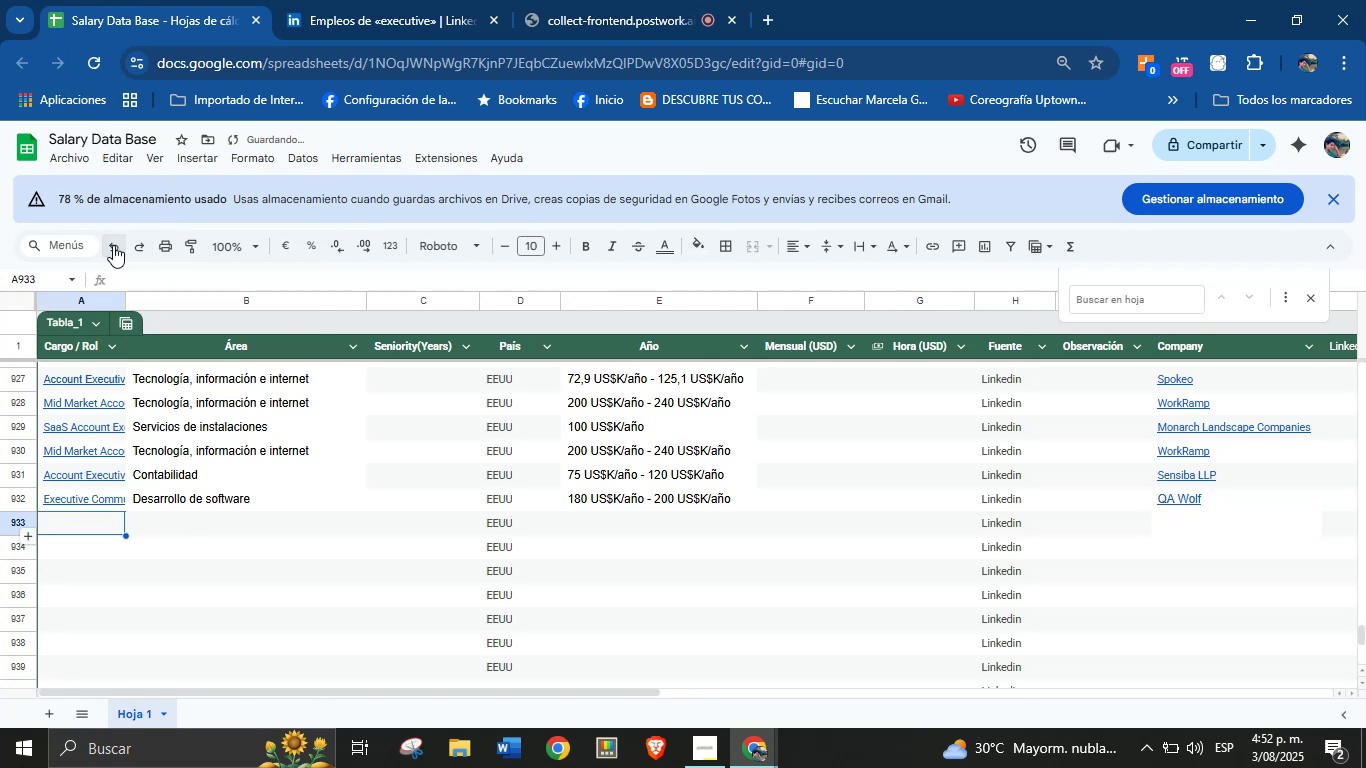 
wait(5.65)
 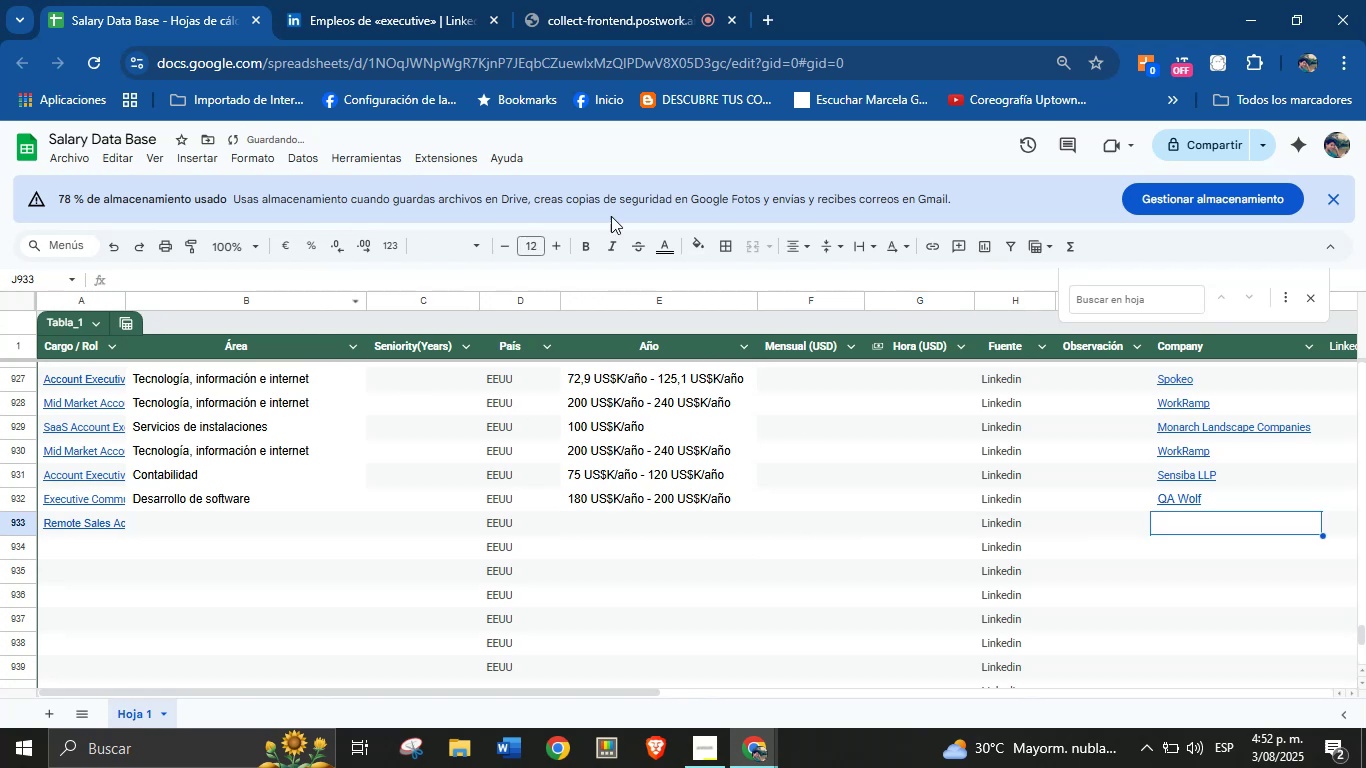 
double_click([141, 245])
 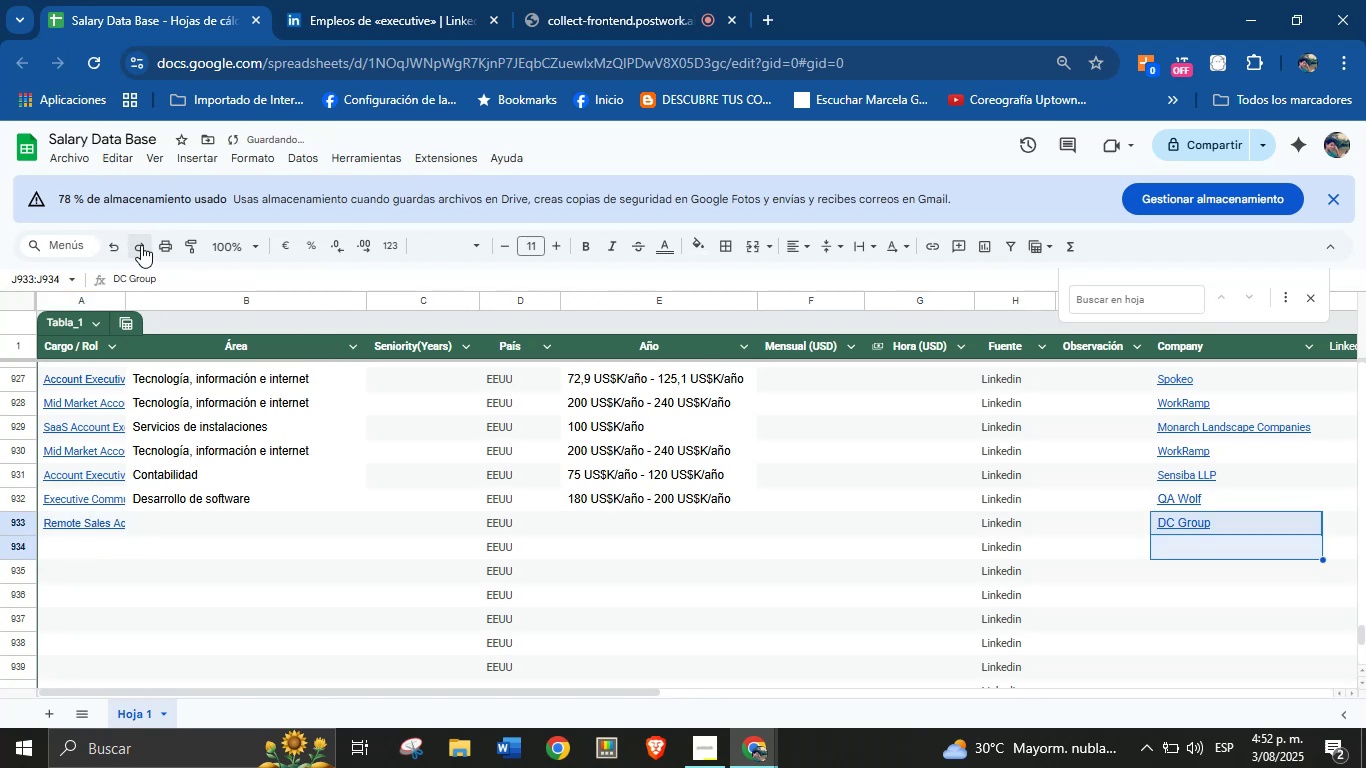 
left_click([141, 245])
 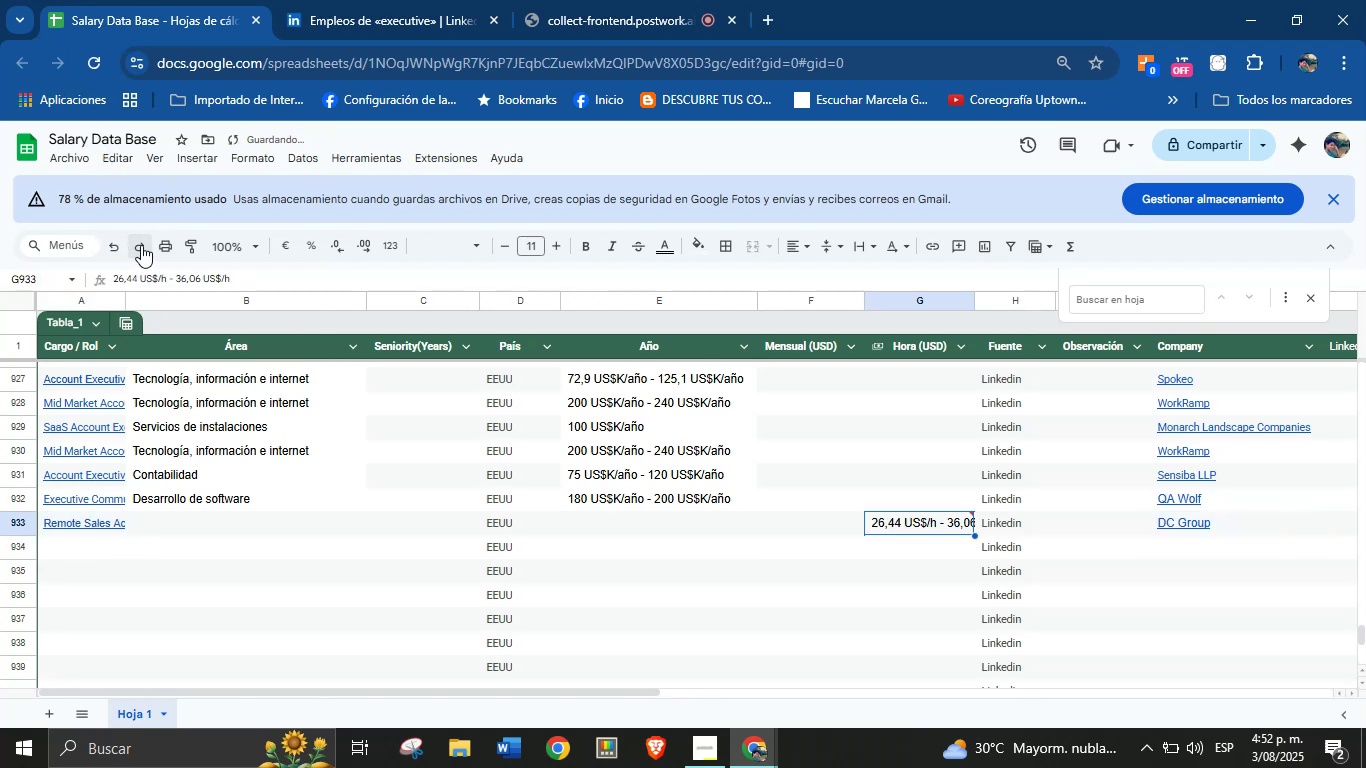 
left_click([141, 245])
 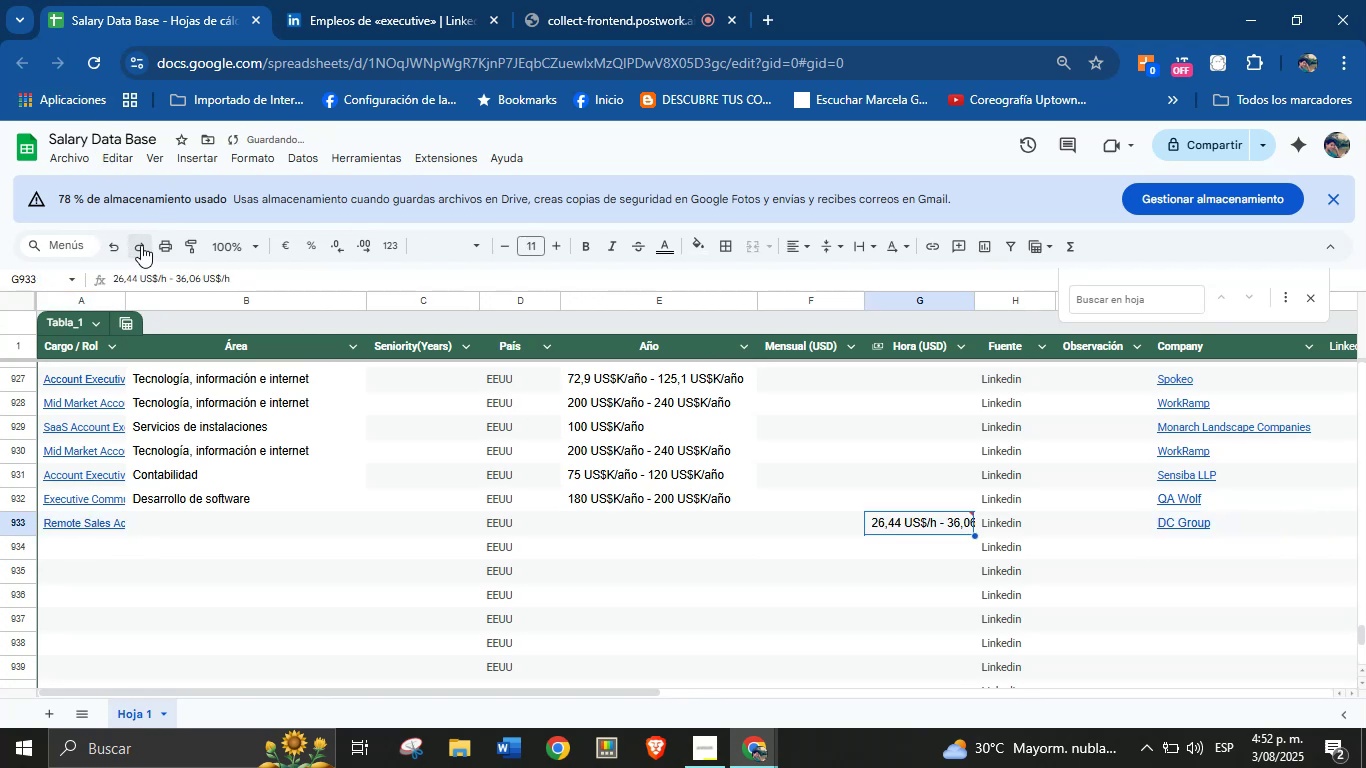 
left_click([141, 245])
 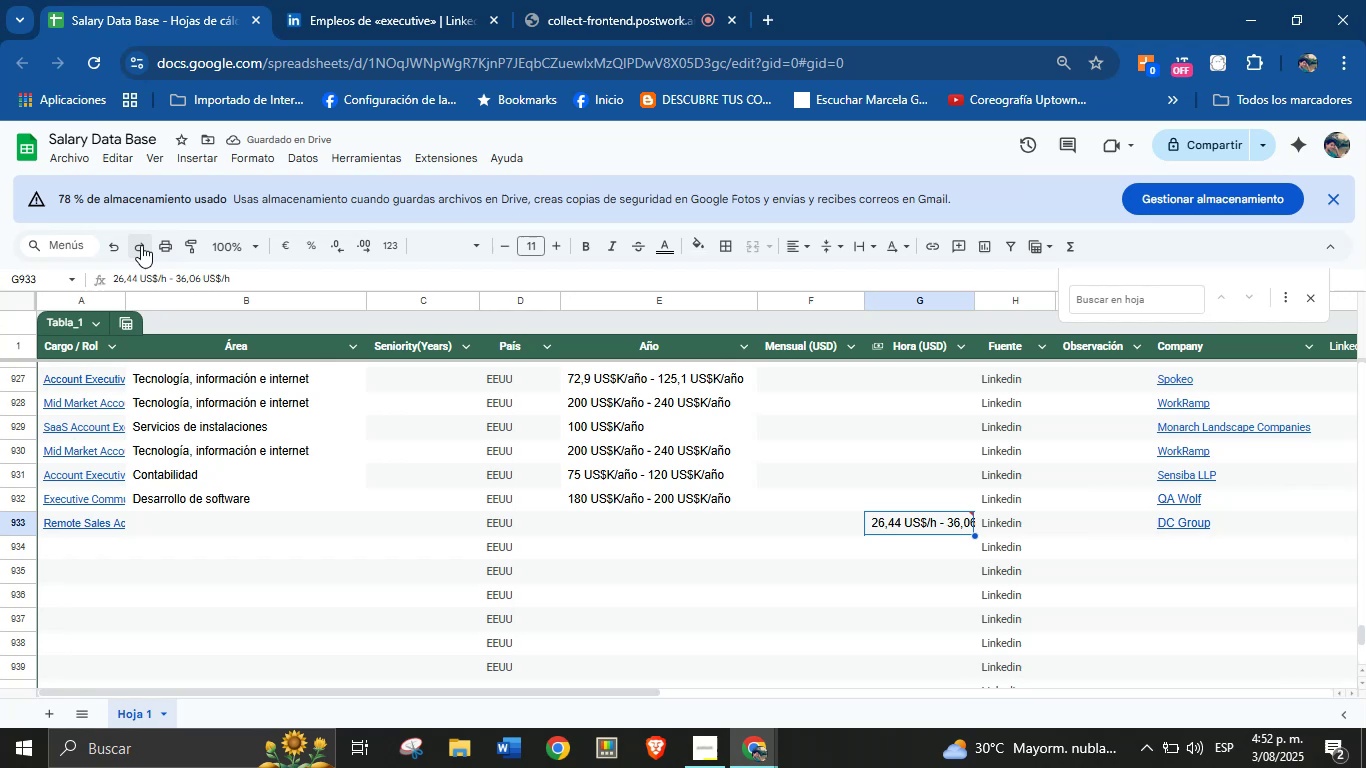 
left_click([141, 245])
 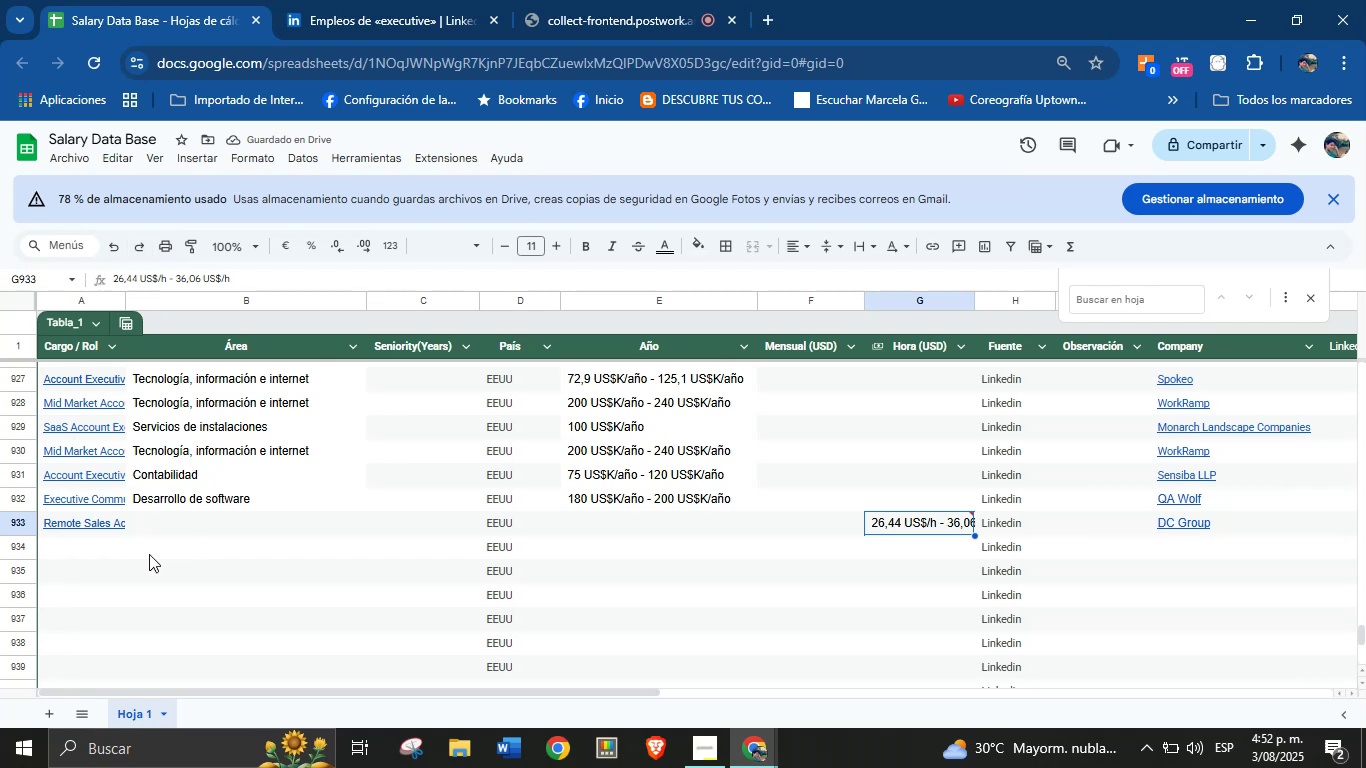 
left_click([194, 524])
 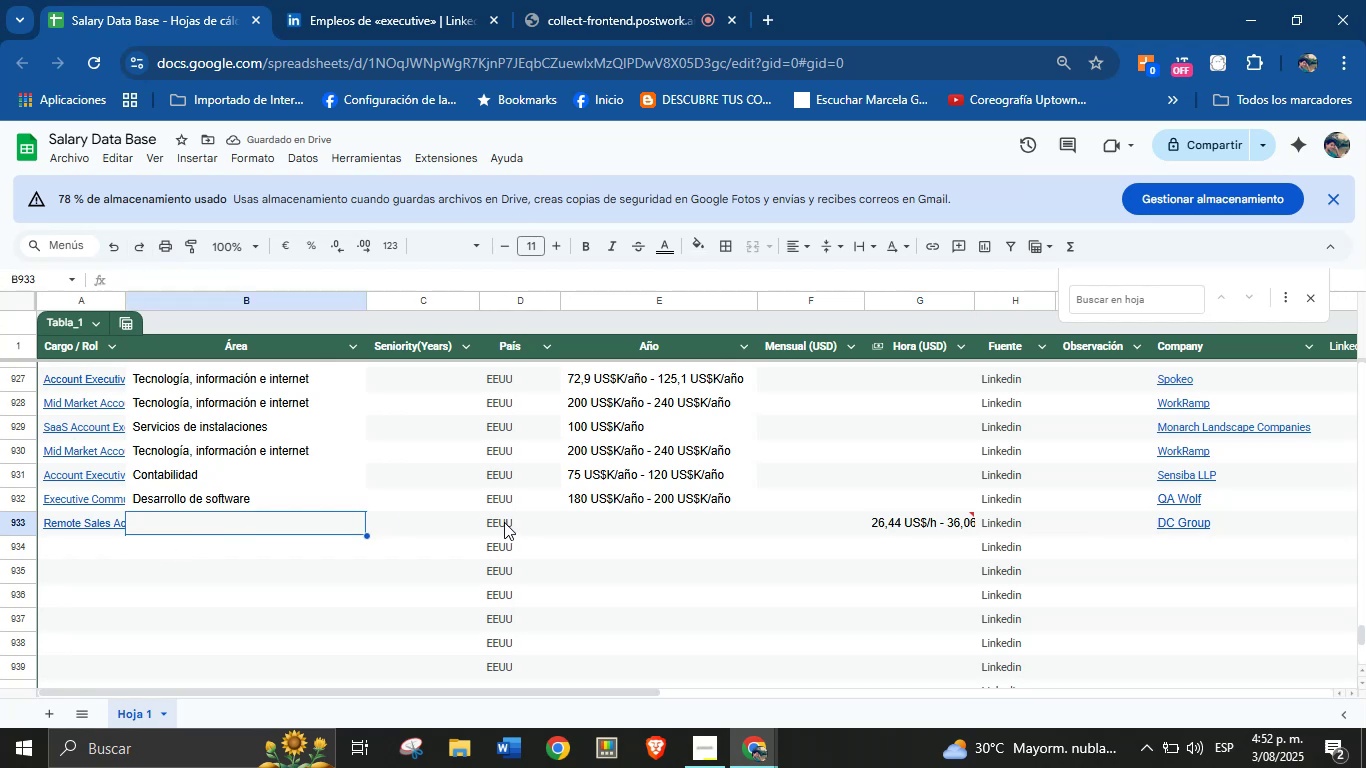 
key(Control+V)
 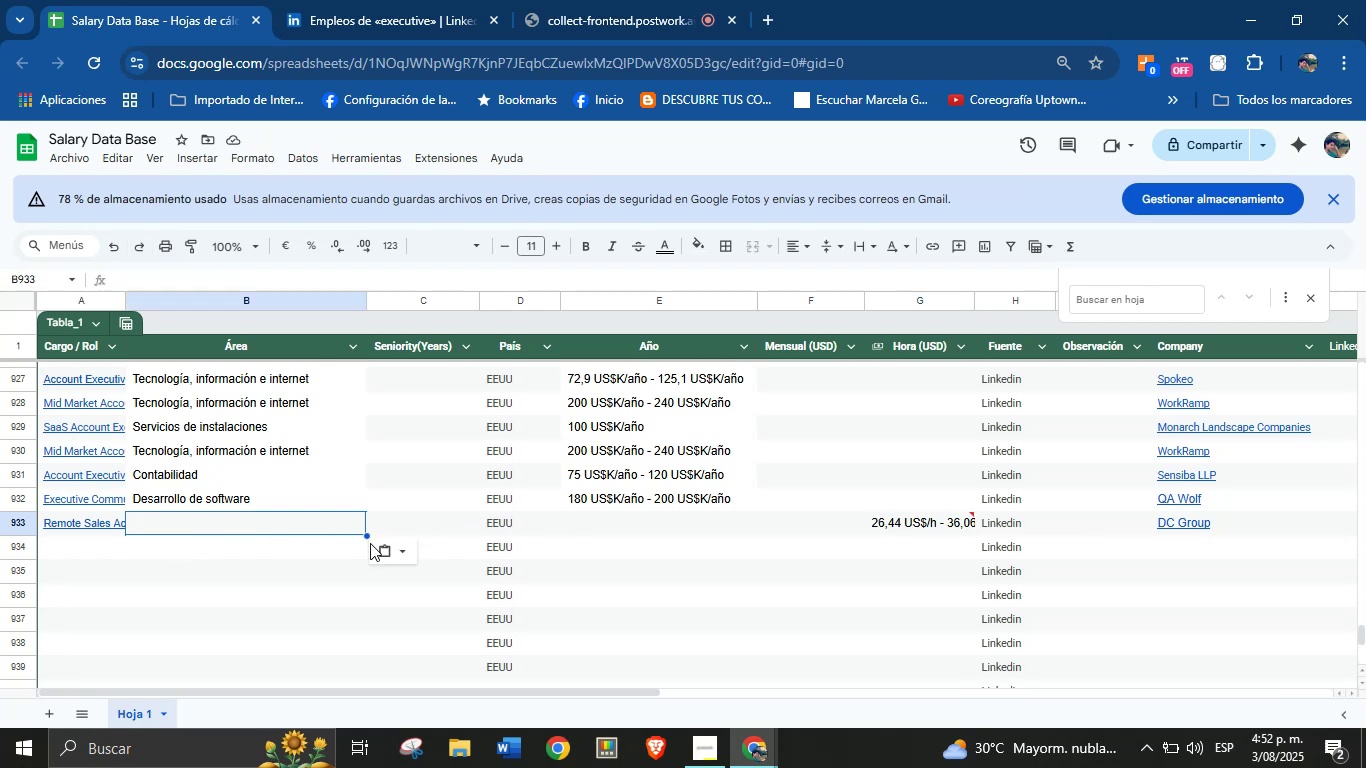 
left_click([397, 547])
 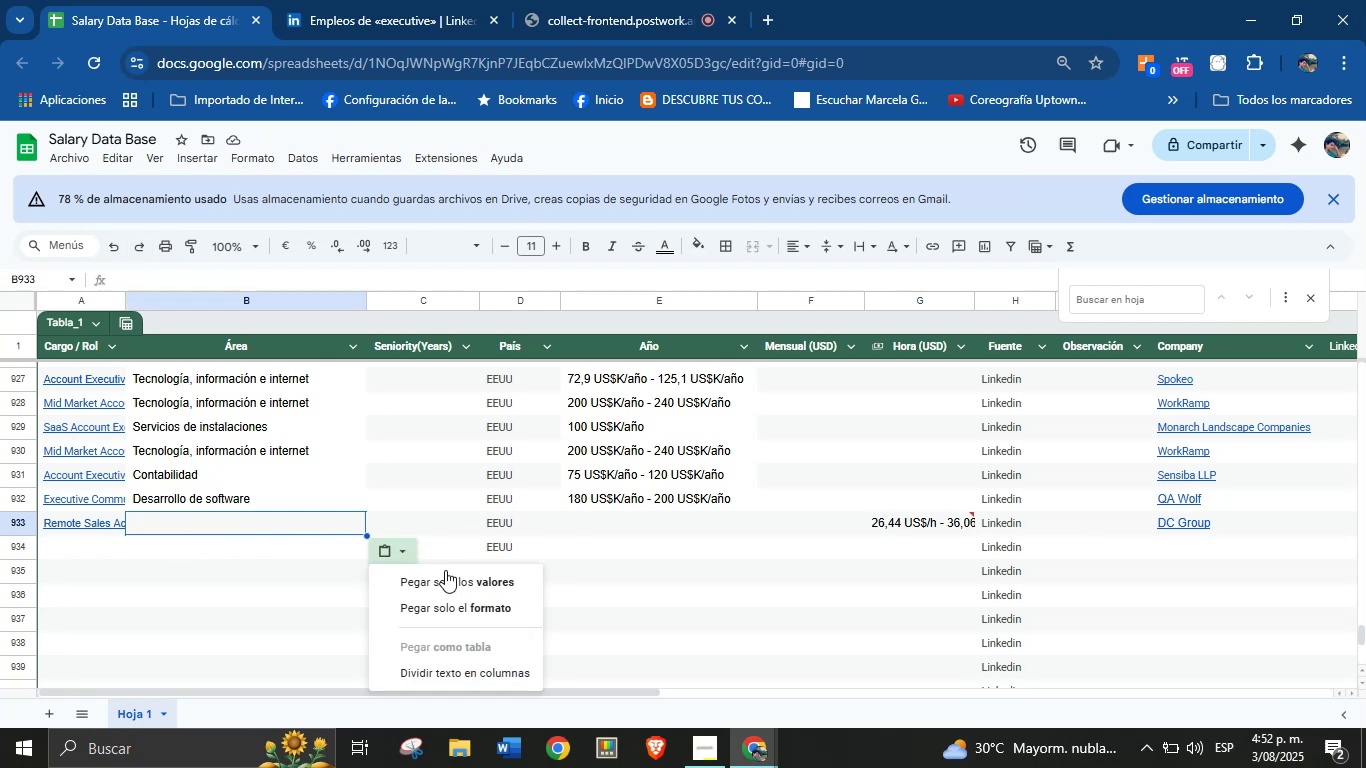 
left_click([445, 580])
 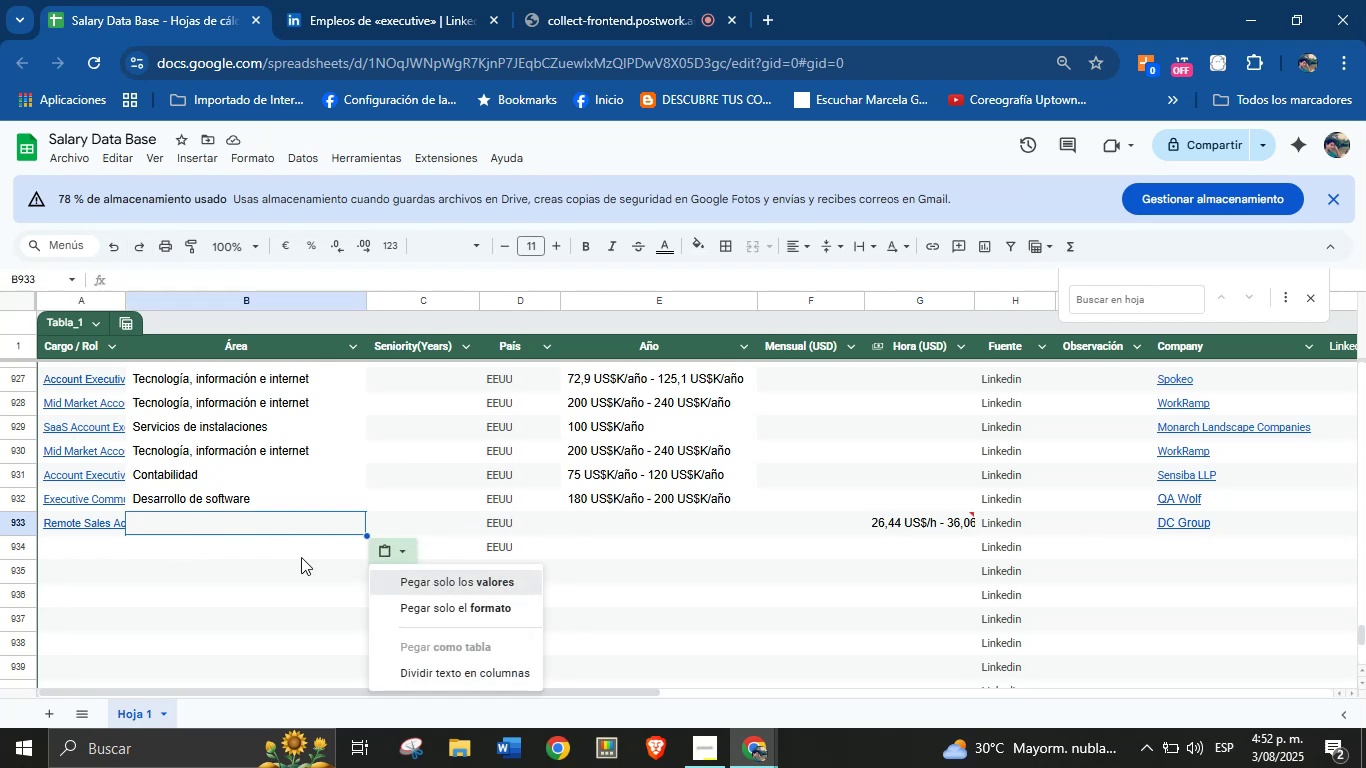 
left_click([255, 544])
 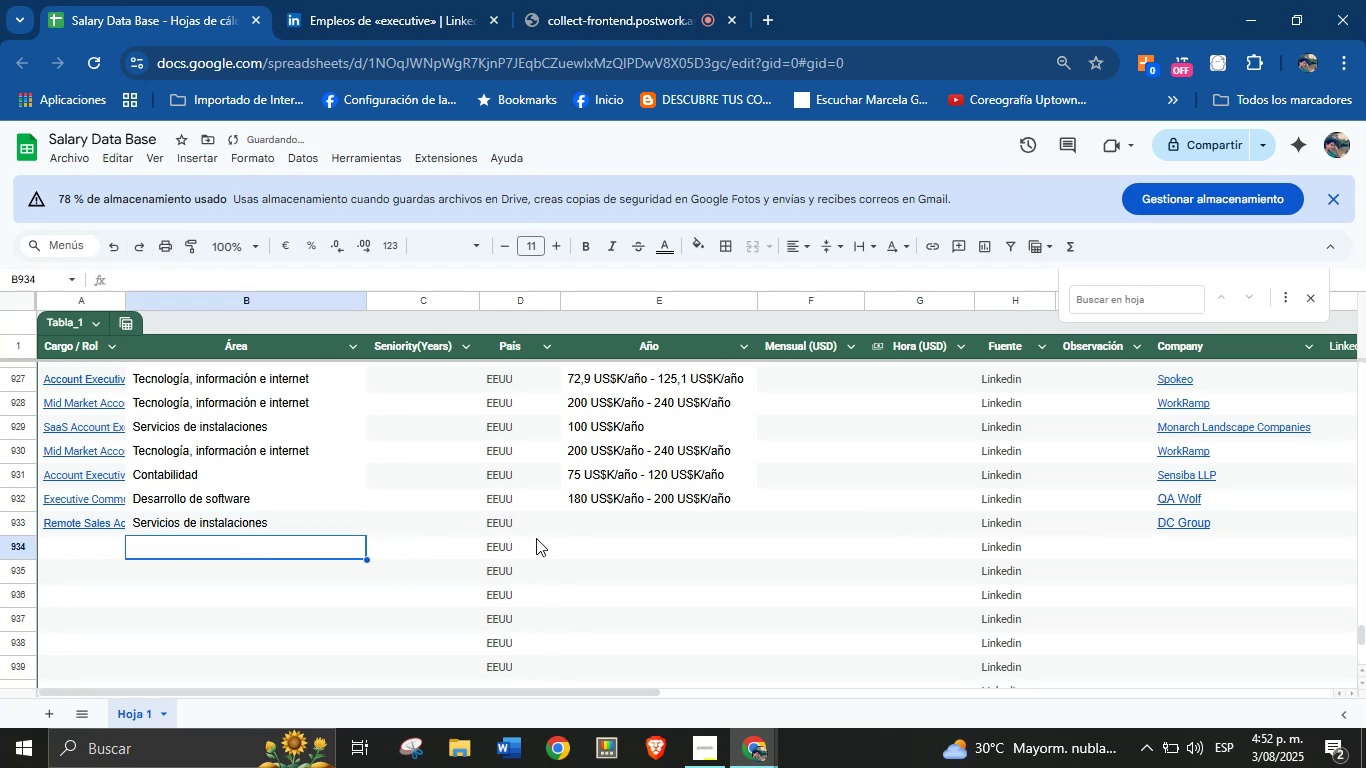 
left_click([571, 530])
 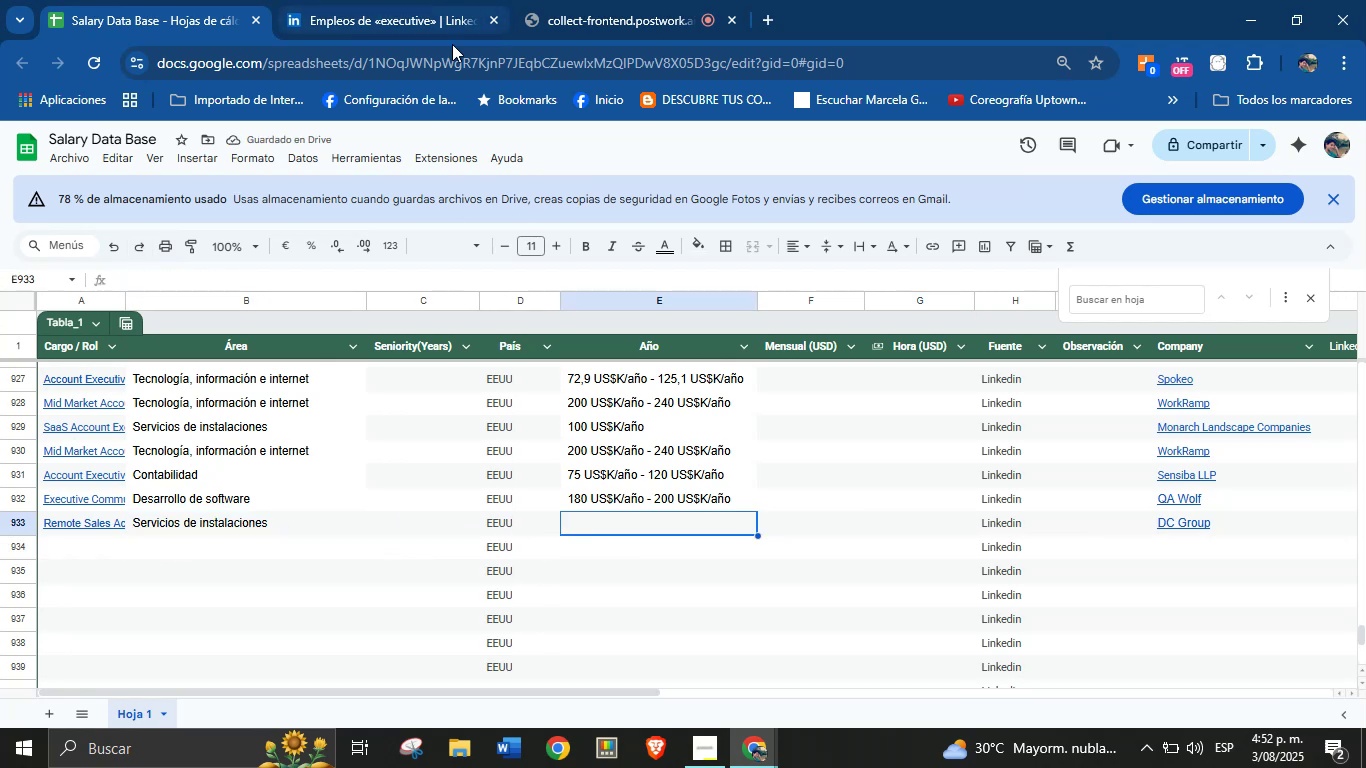 
left_click([395, 0])
 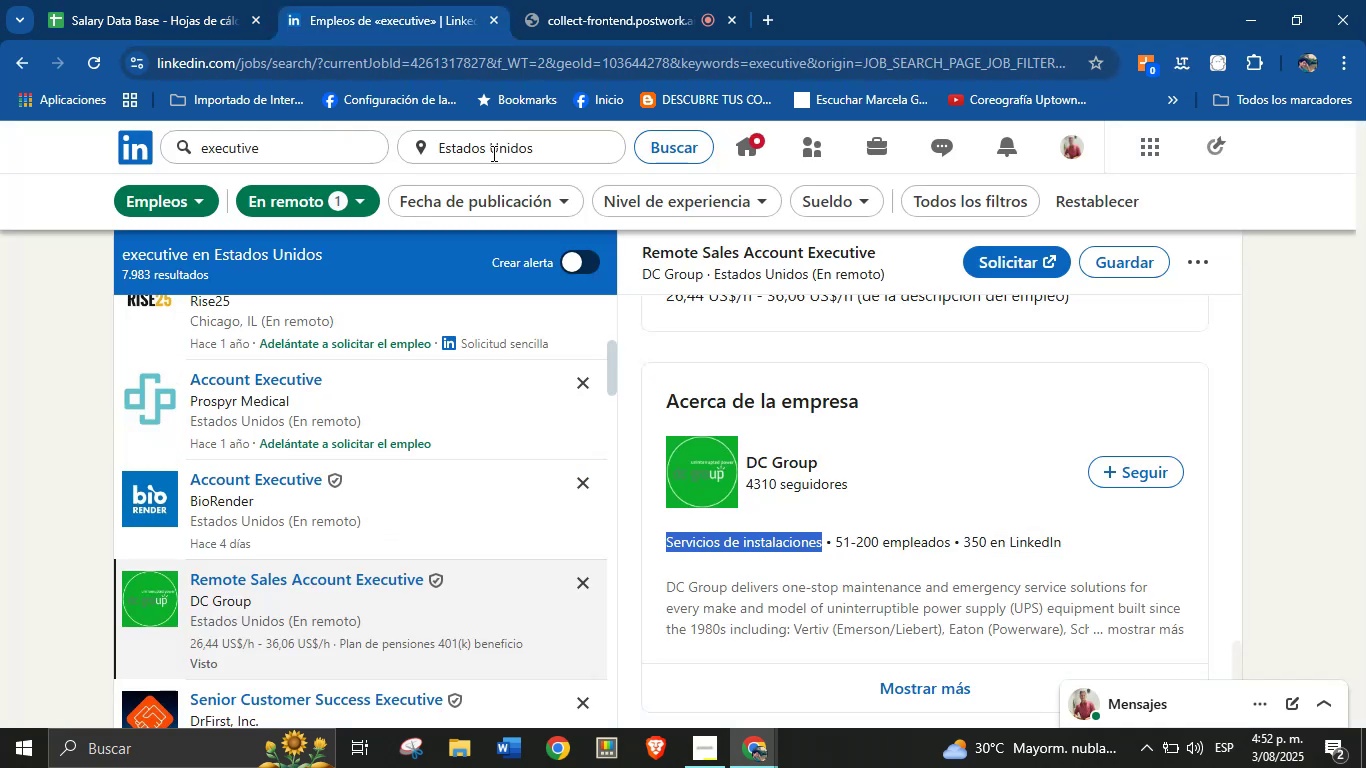 
scroll: coordinate [716, 396], scroll_direction: up, amount: 28.0
 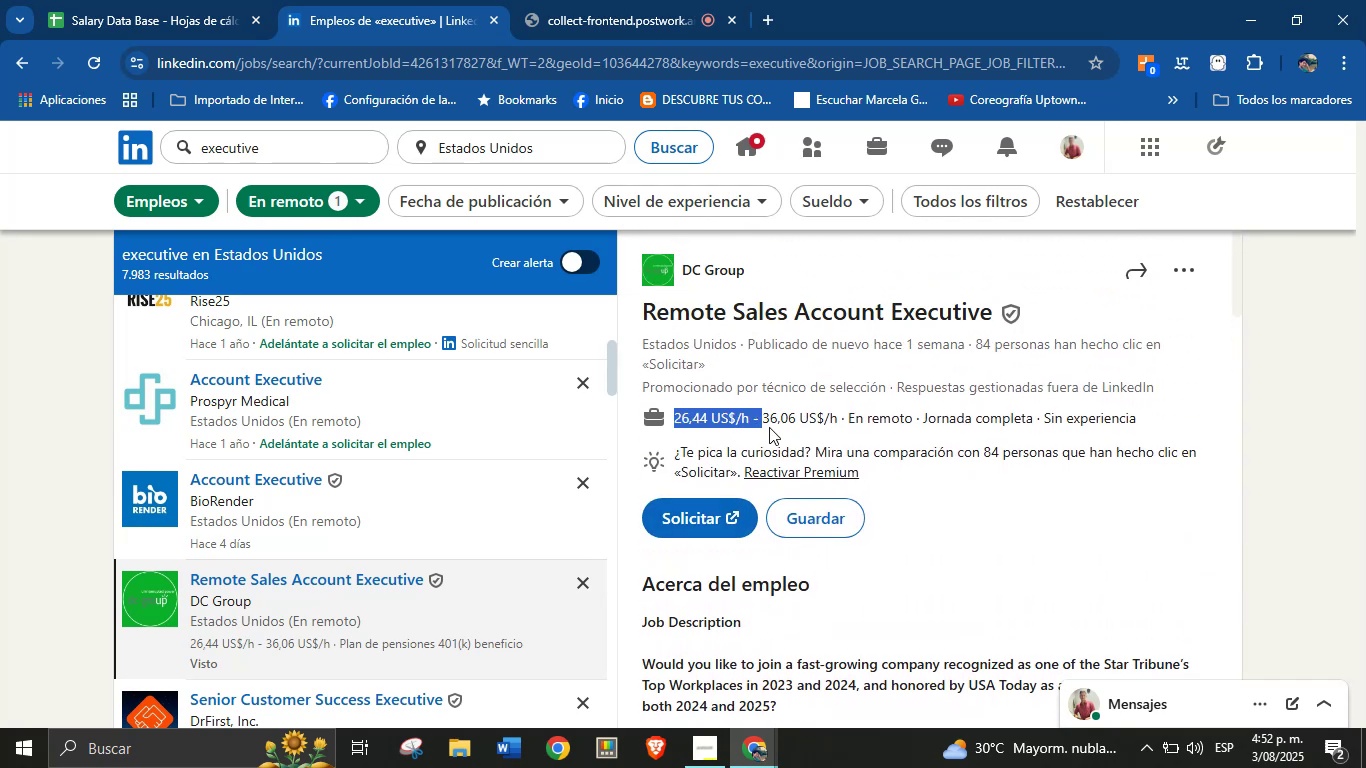 
key(Control+C)
 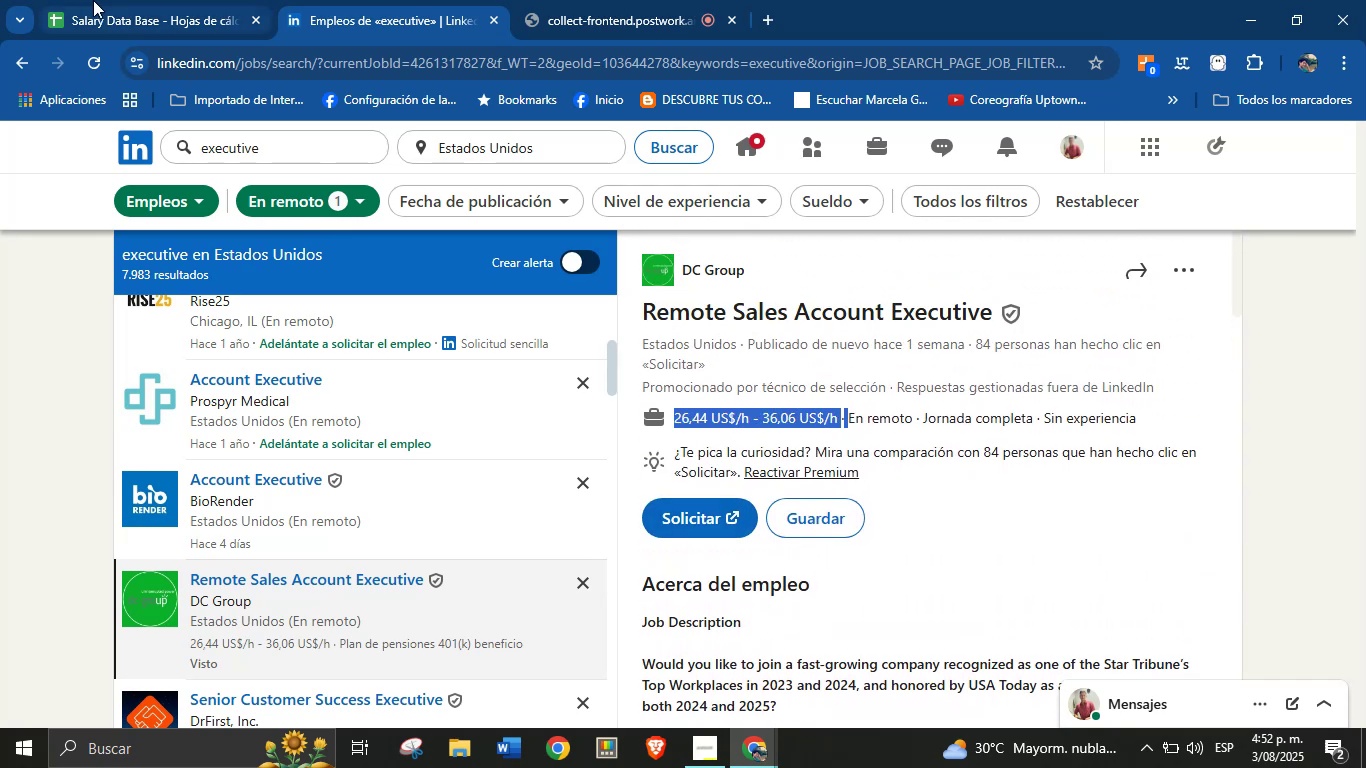 
left_click([126, 0])
 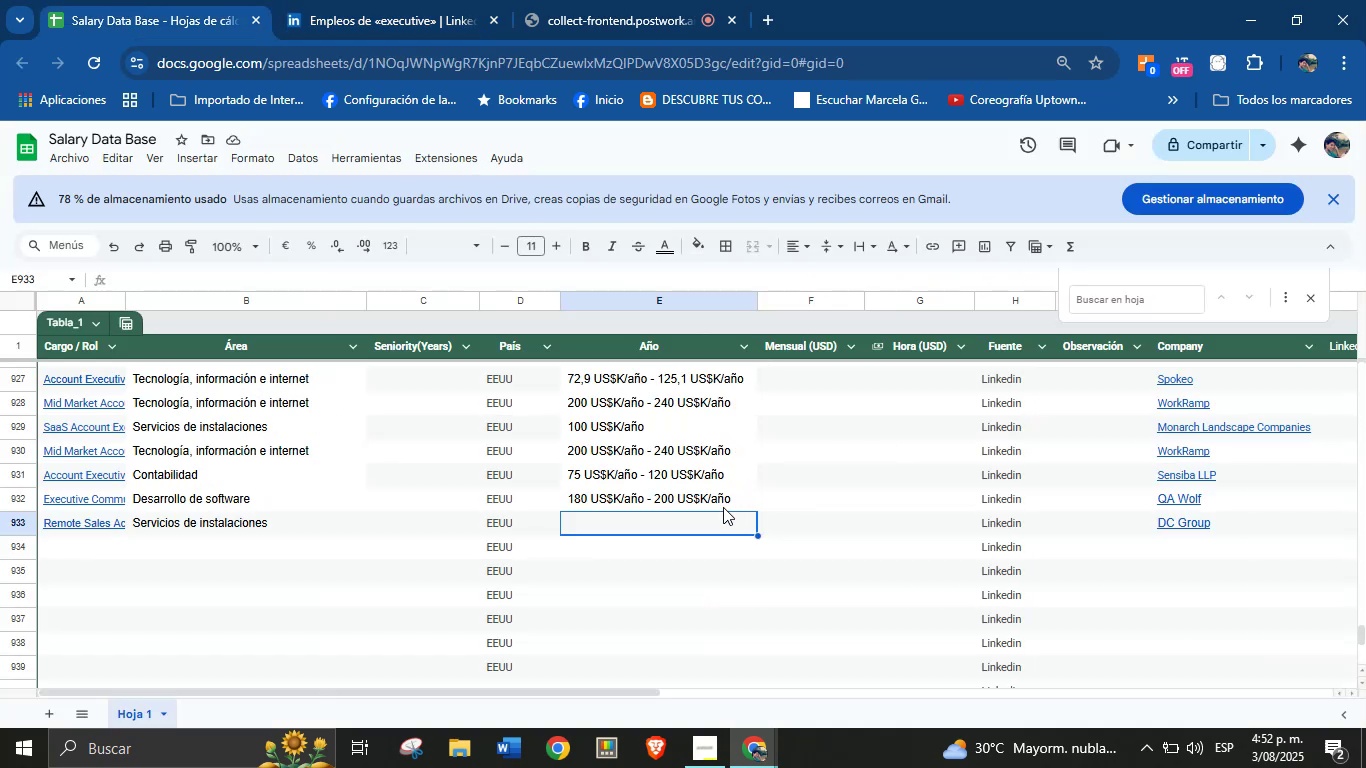 
hold_key(key=ControlLeft, duration=0.55)
 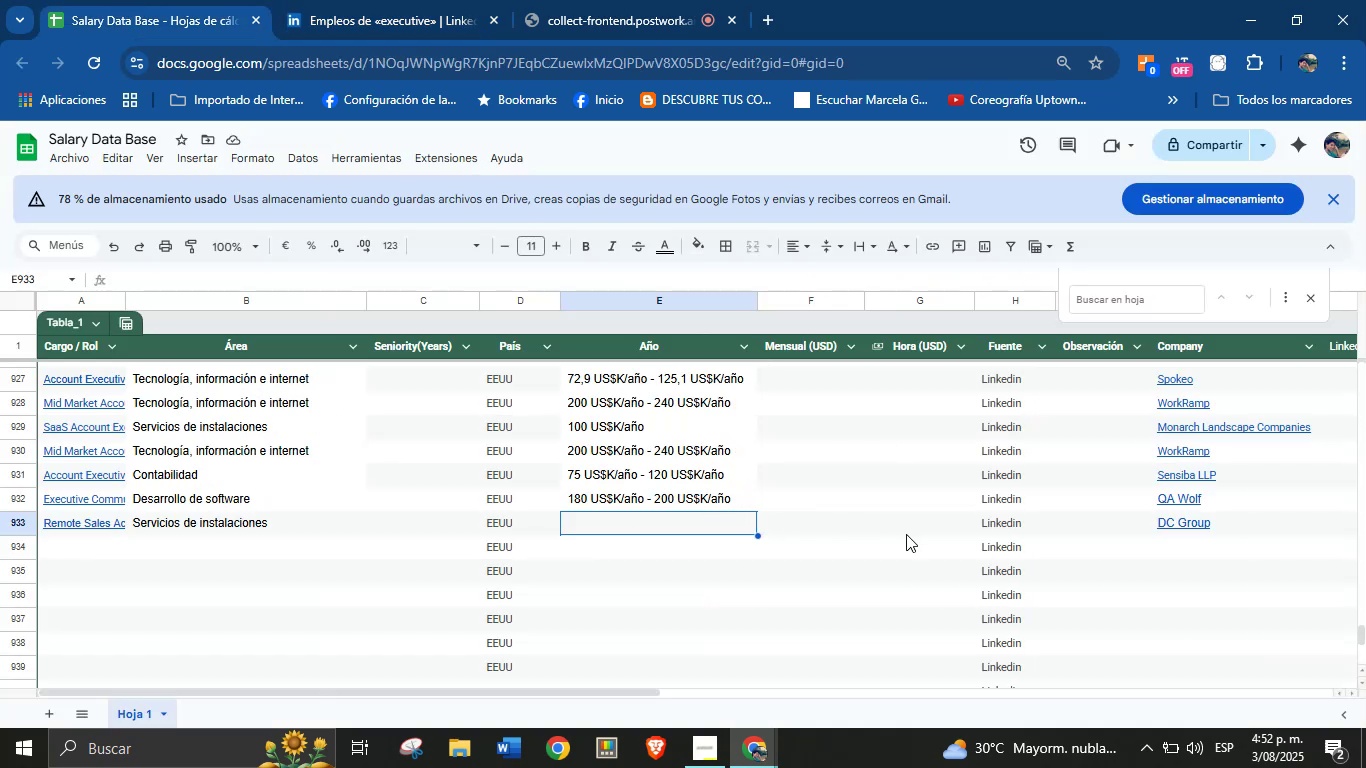 
left_click([945, 543])
 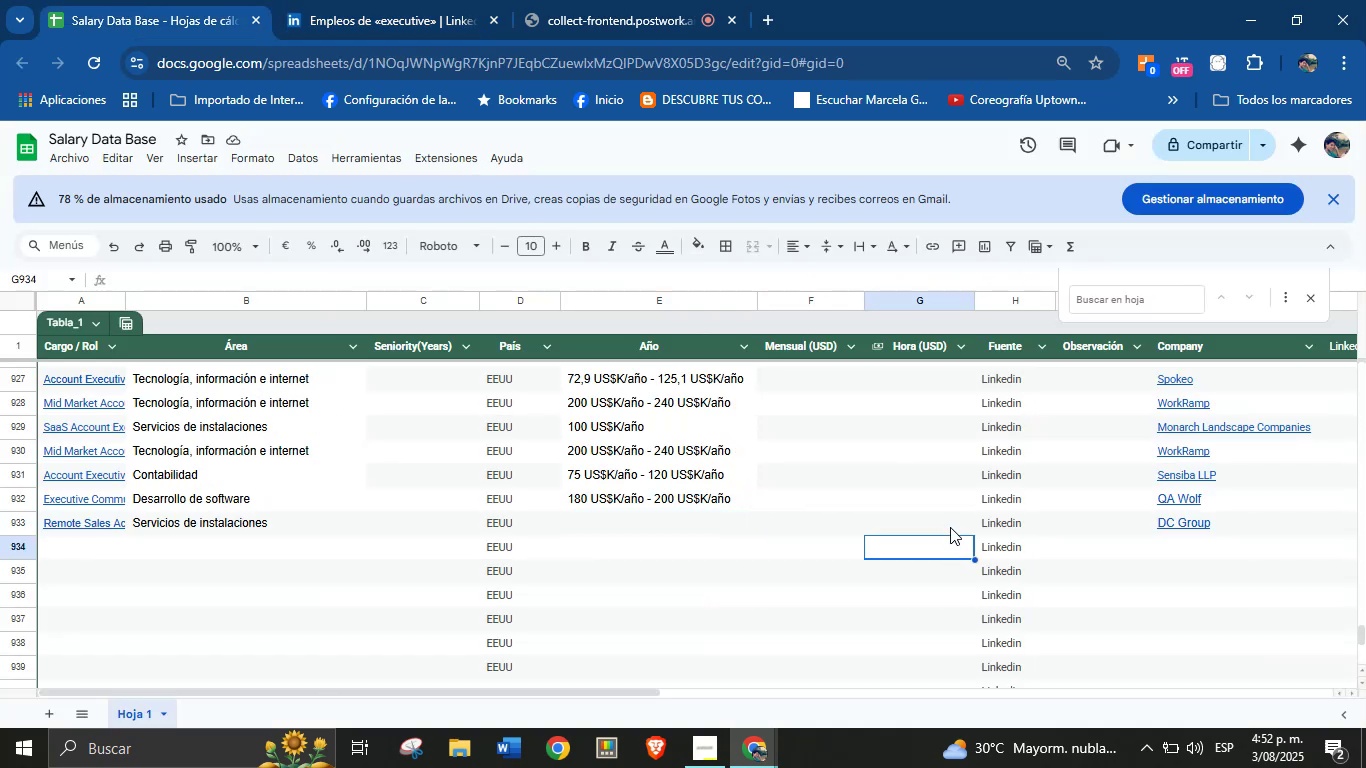 
left_click([951, 526])
 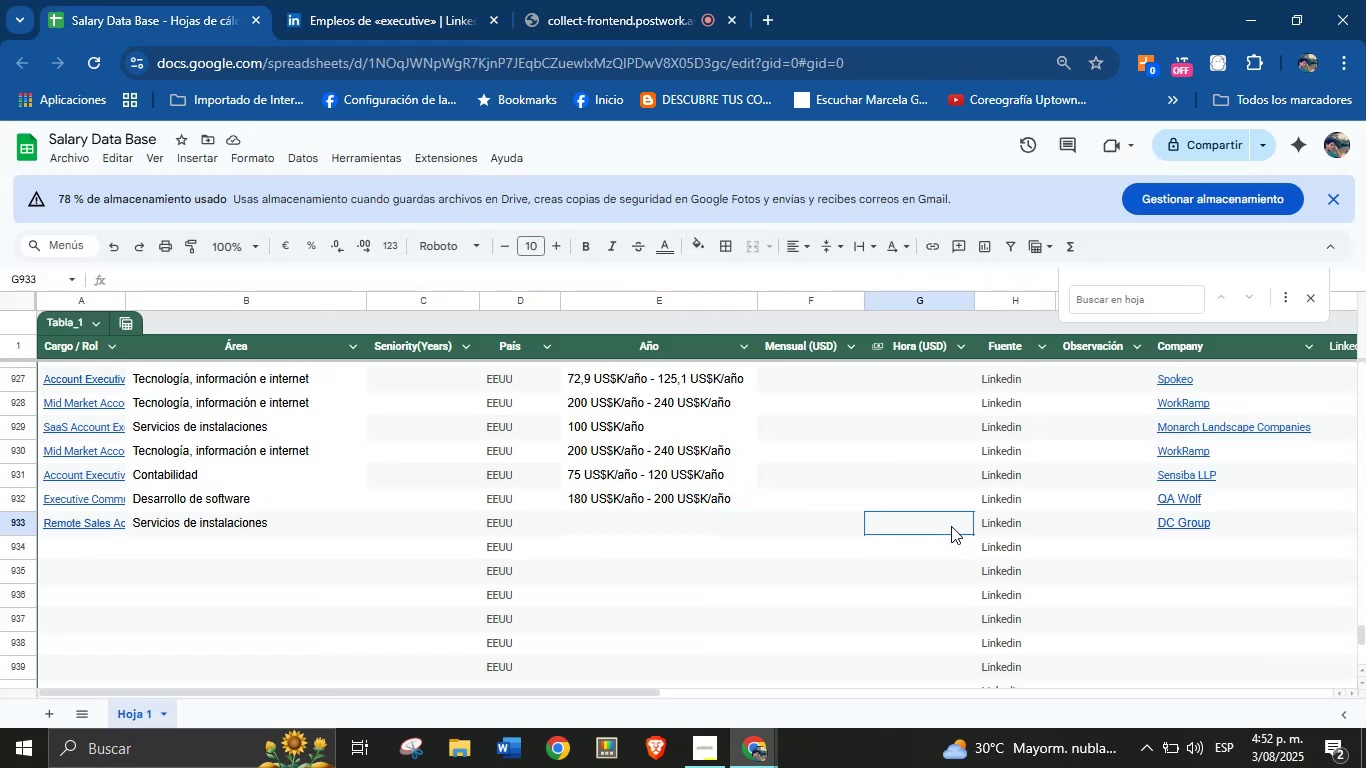 